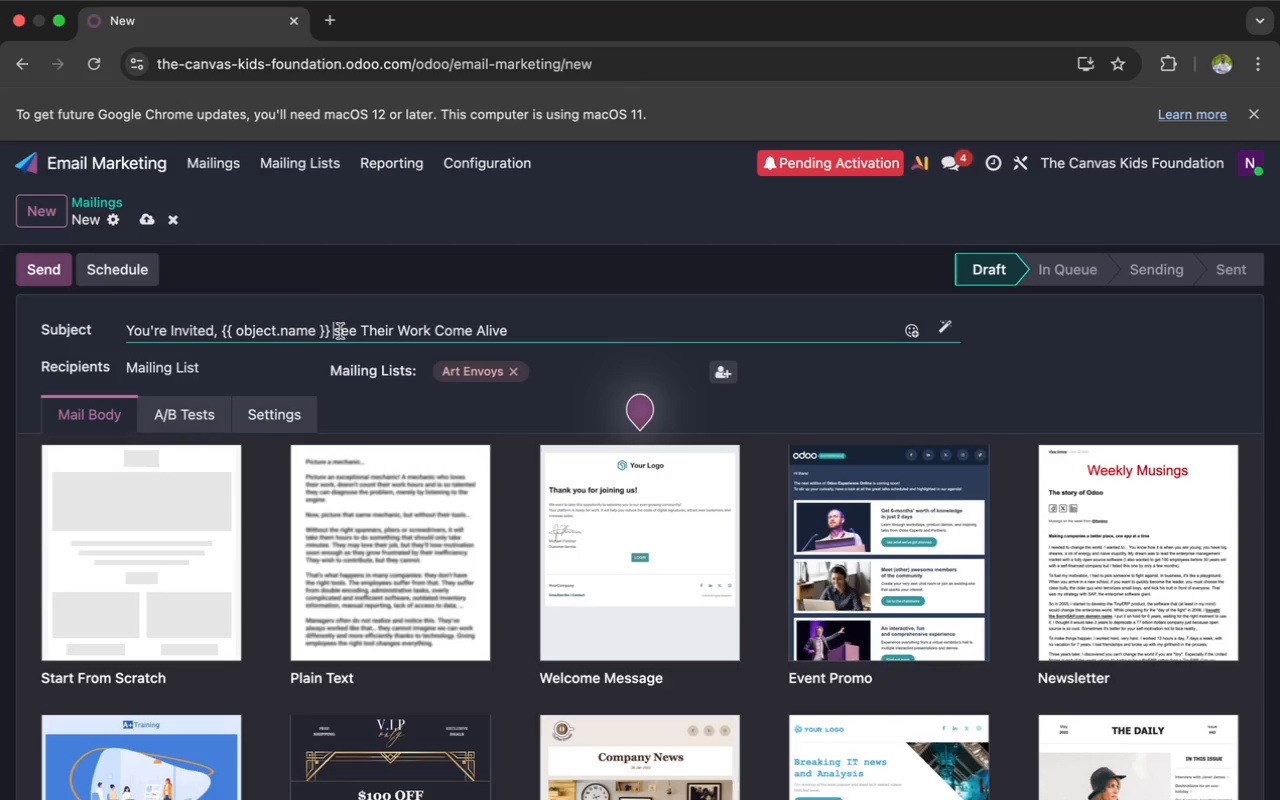 
left_click([341, 334])
 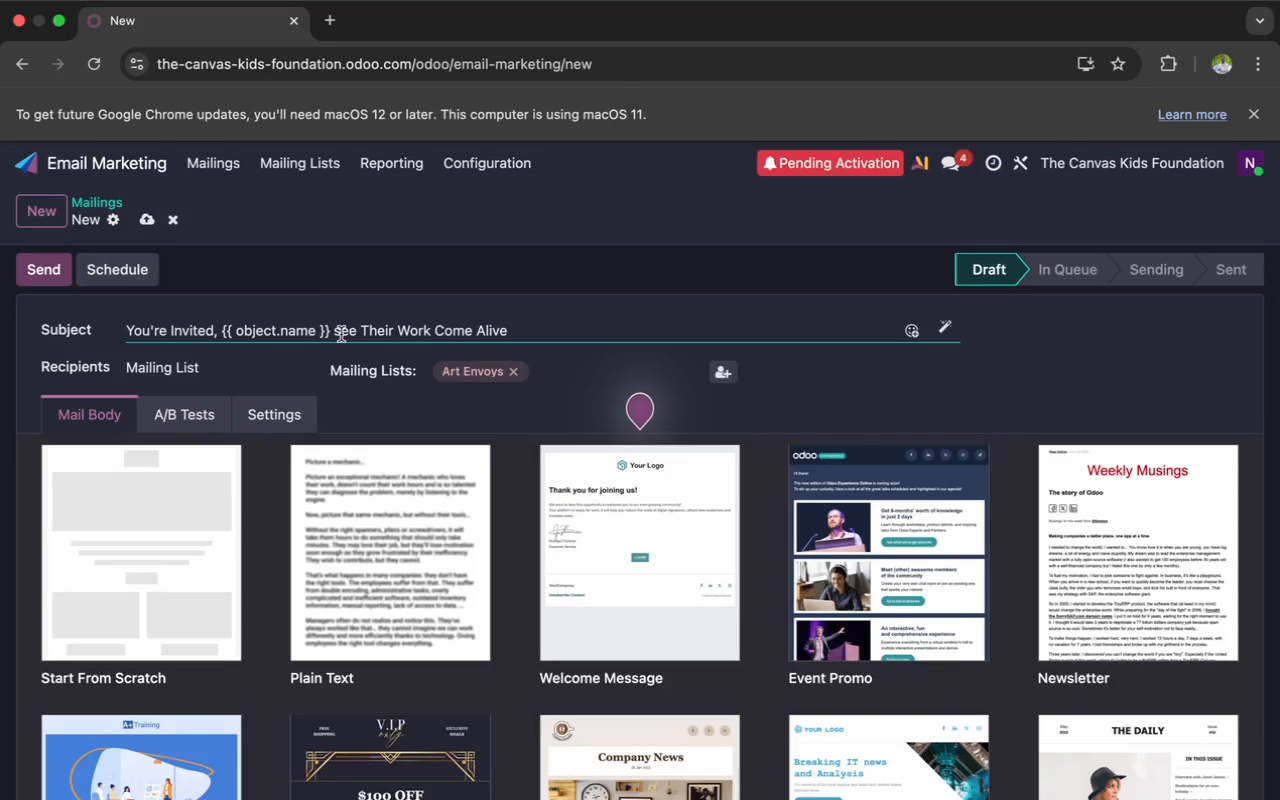 
key(Backspace)
 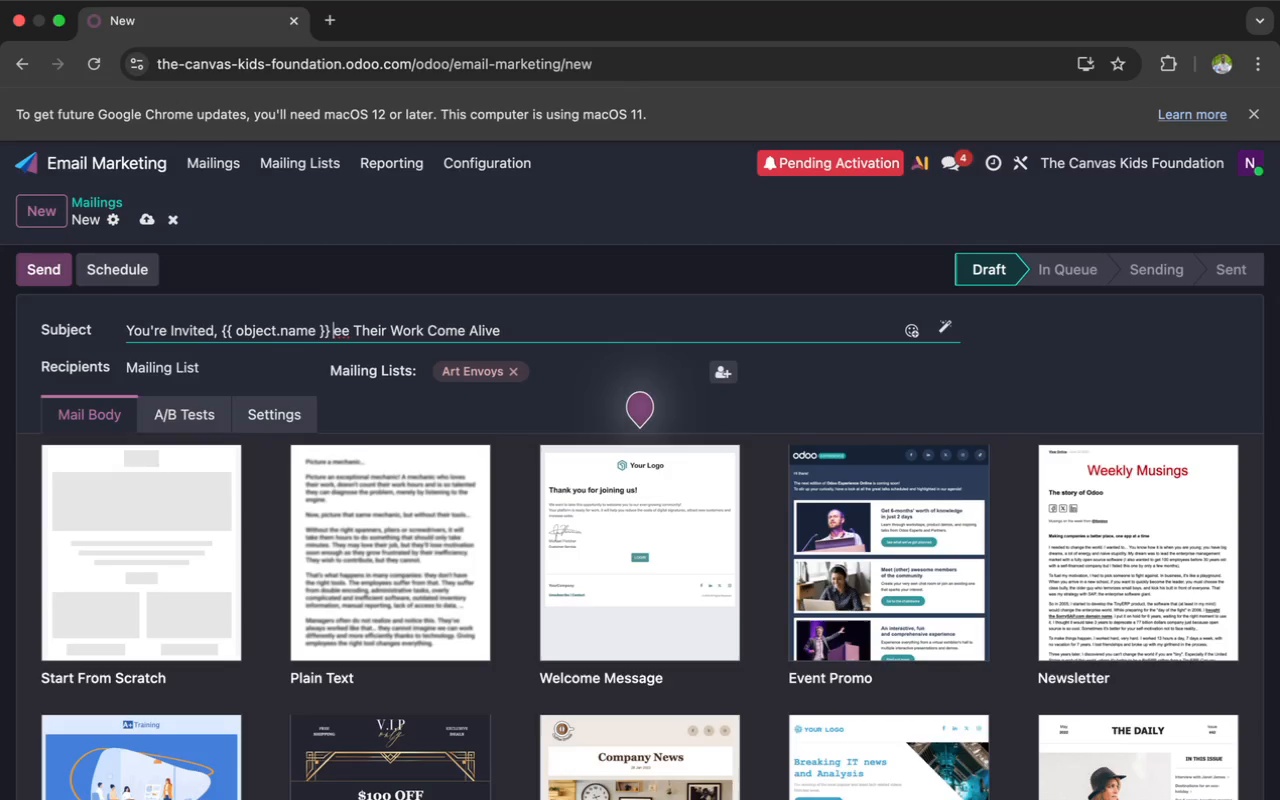 
key(Shift+S)
 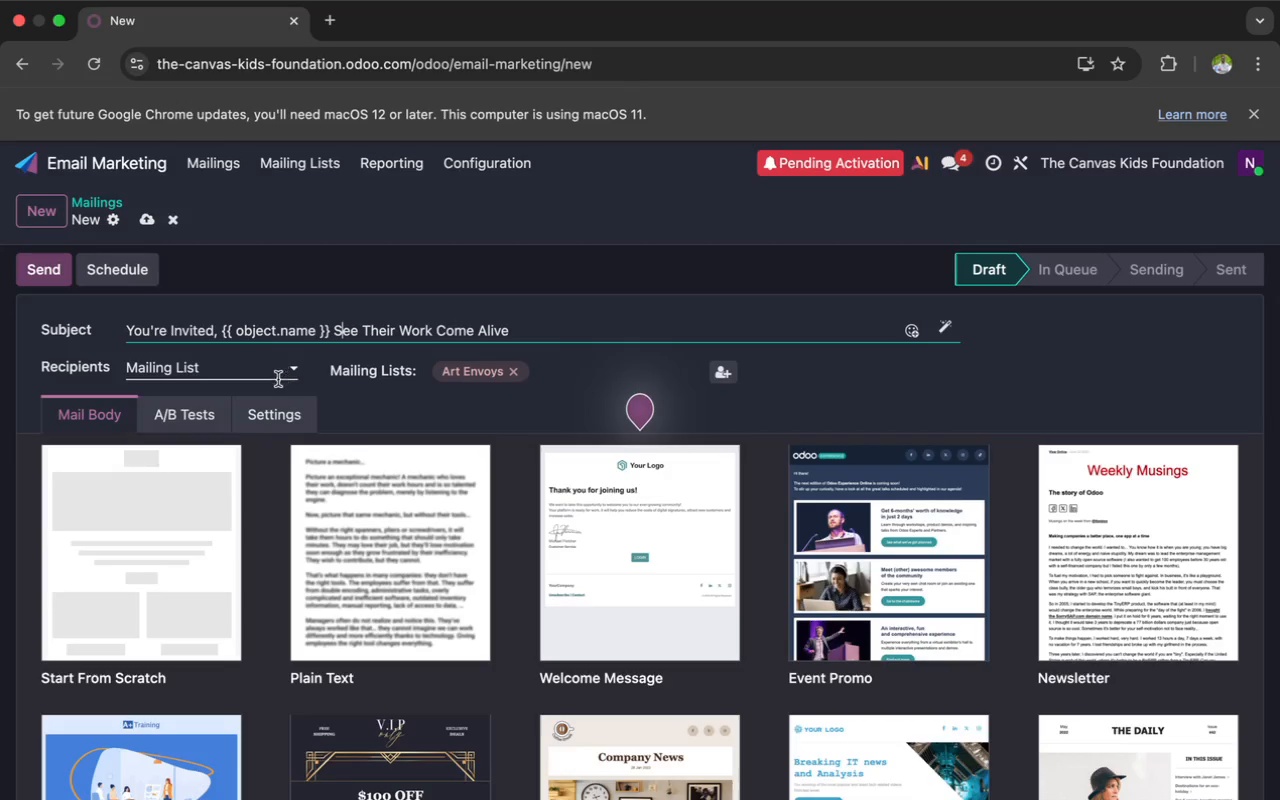 
left_click([269, 409])
 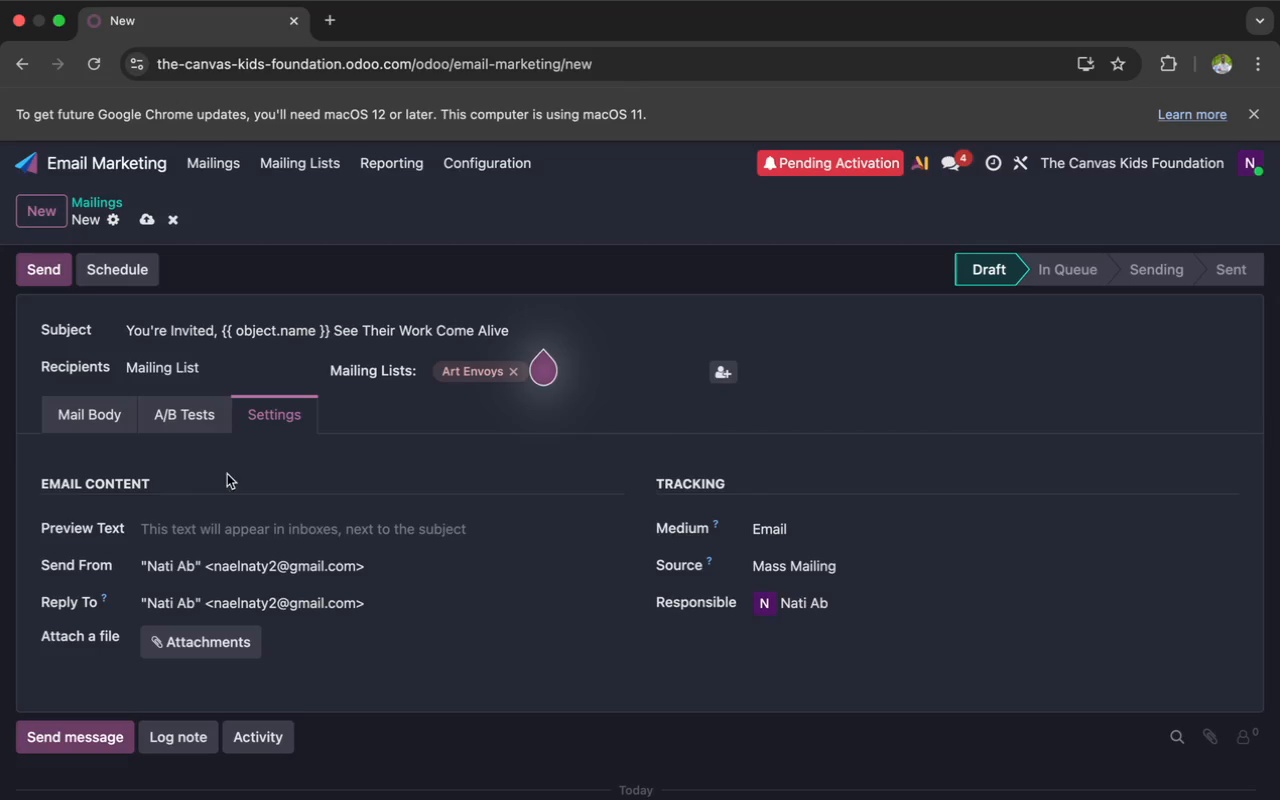 
left_click([208, 523])
 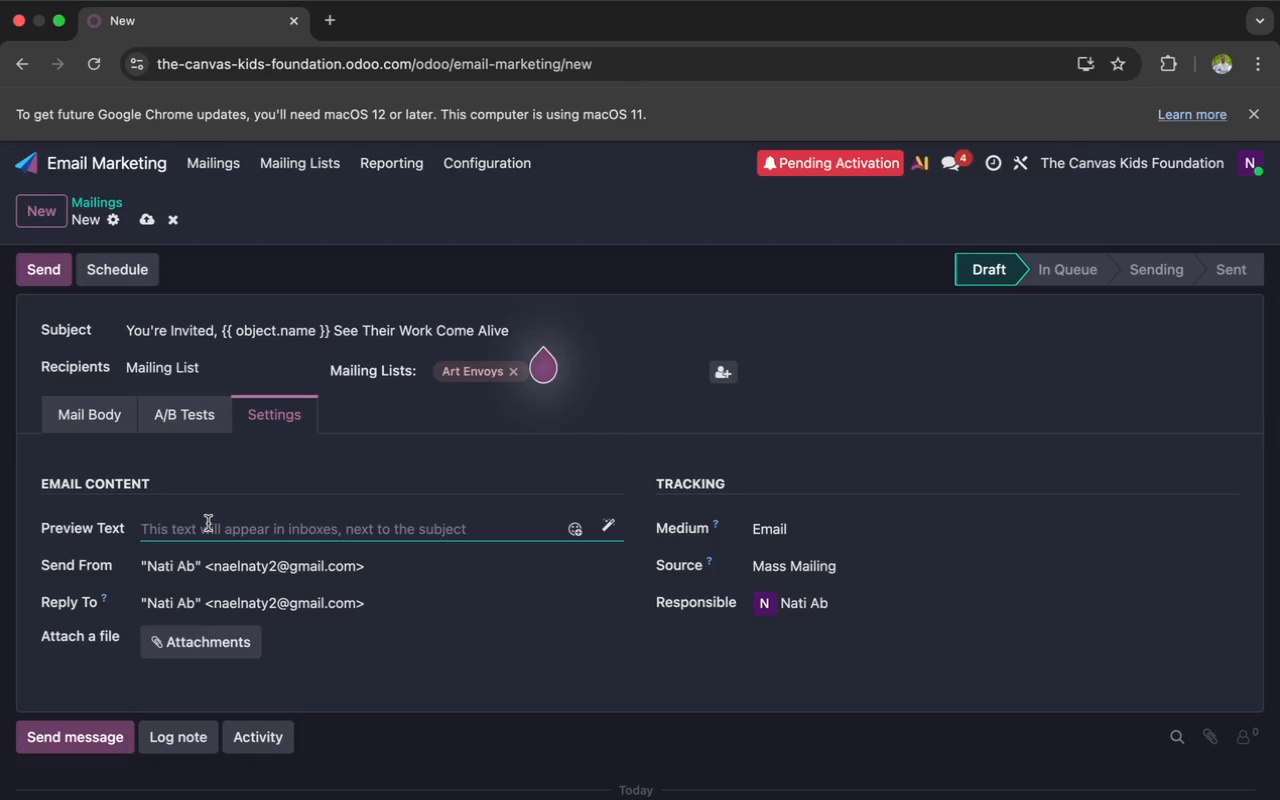 
wait(6.47)
 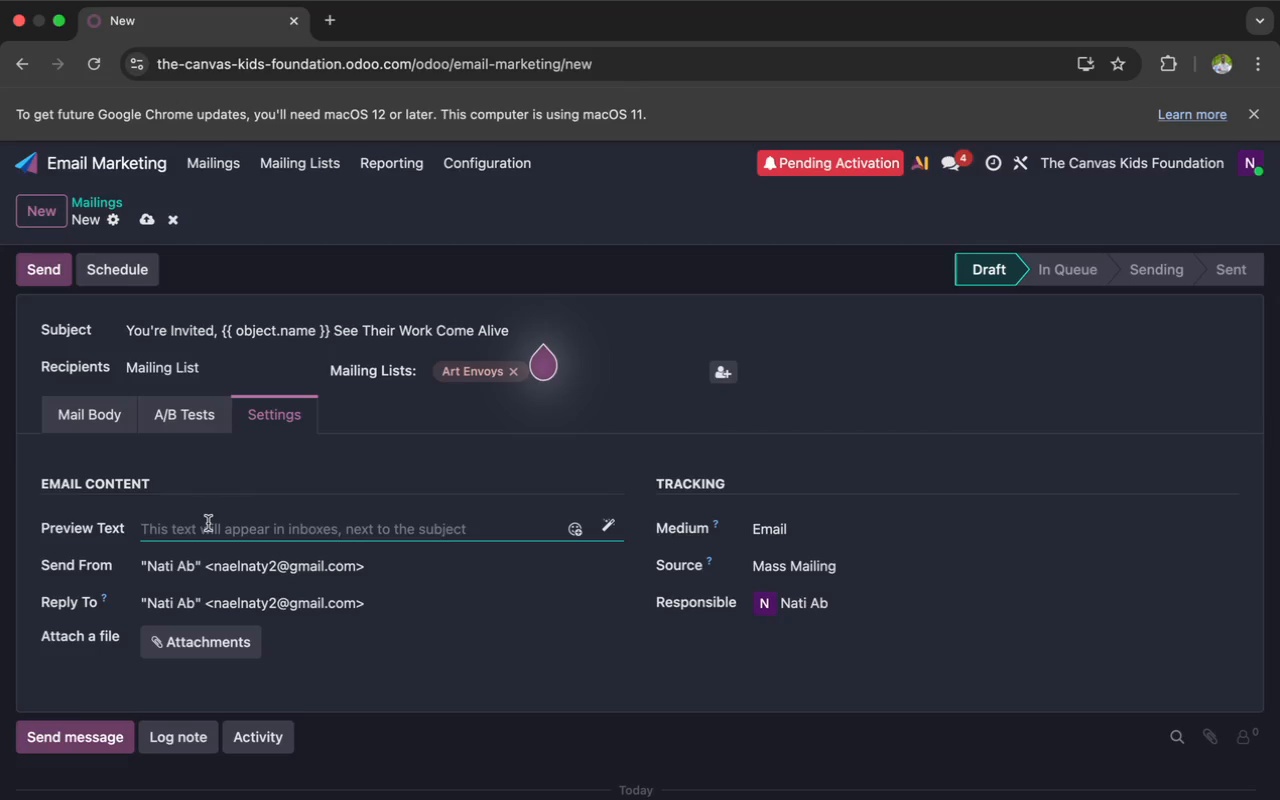 
type(Join us for a powerful night of art,st)
 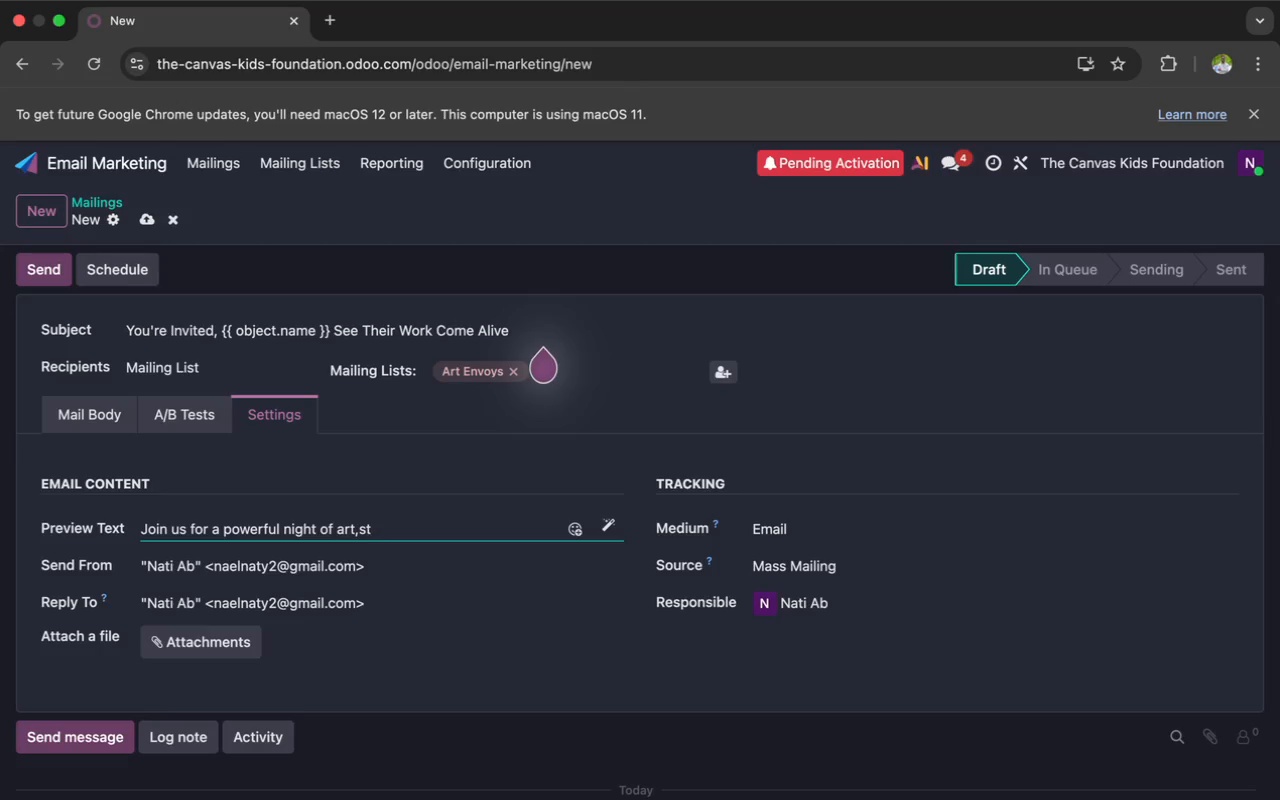 
type(ories, and impact)
 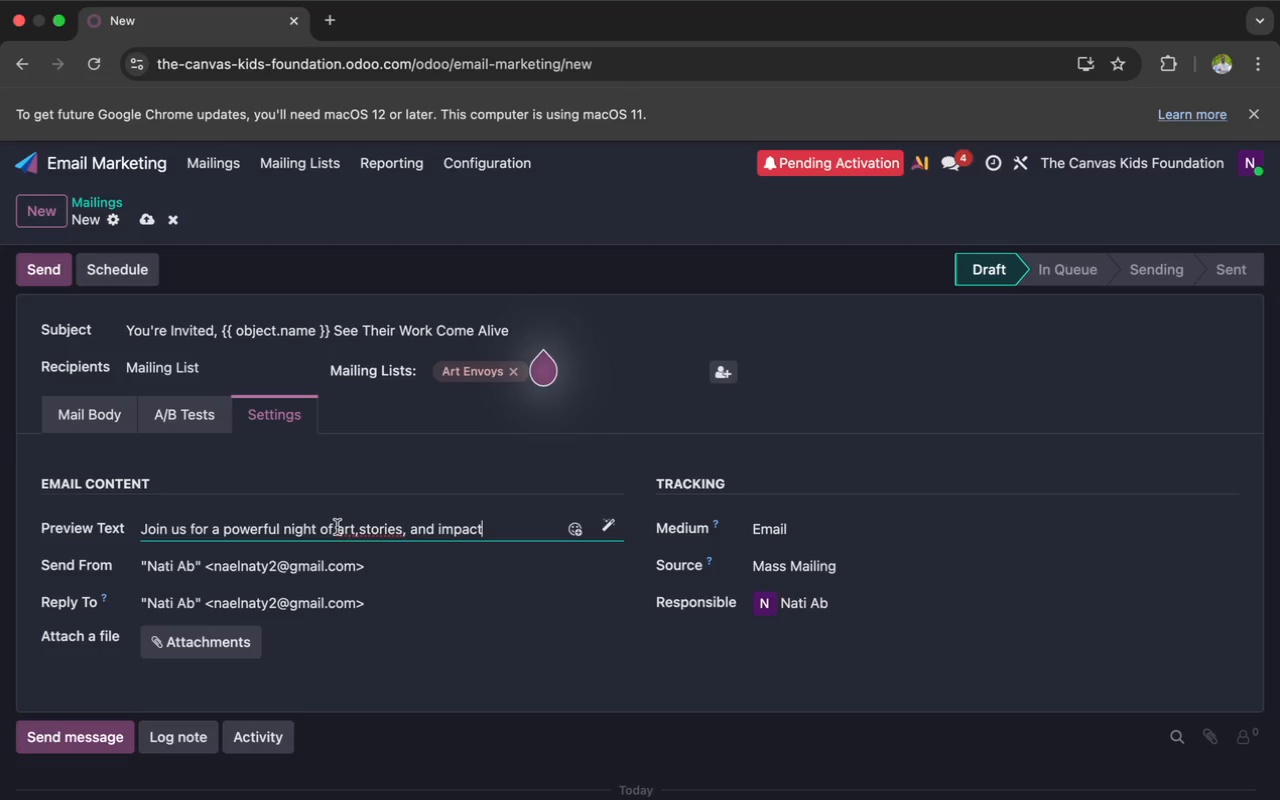 
left_click([359, 530])
 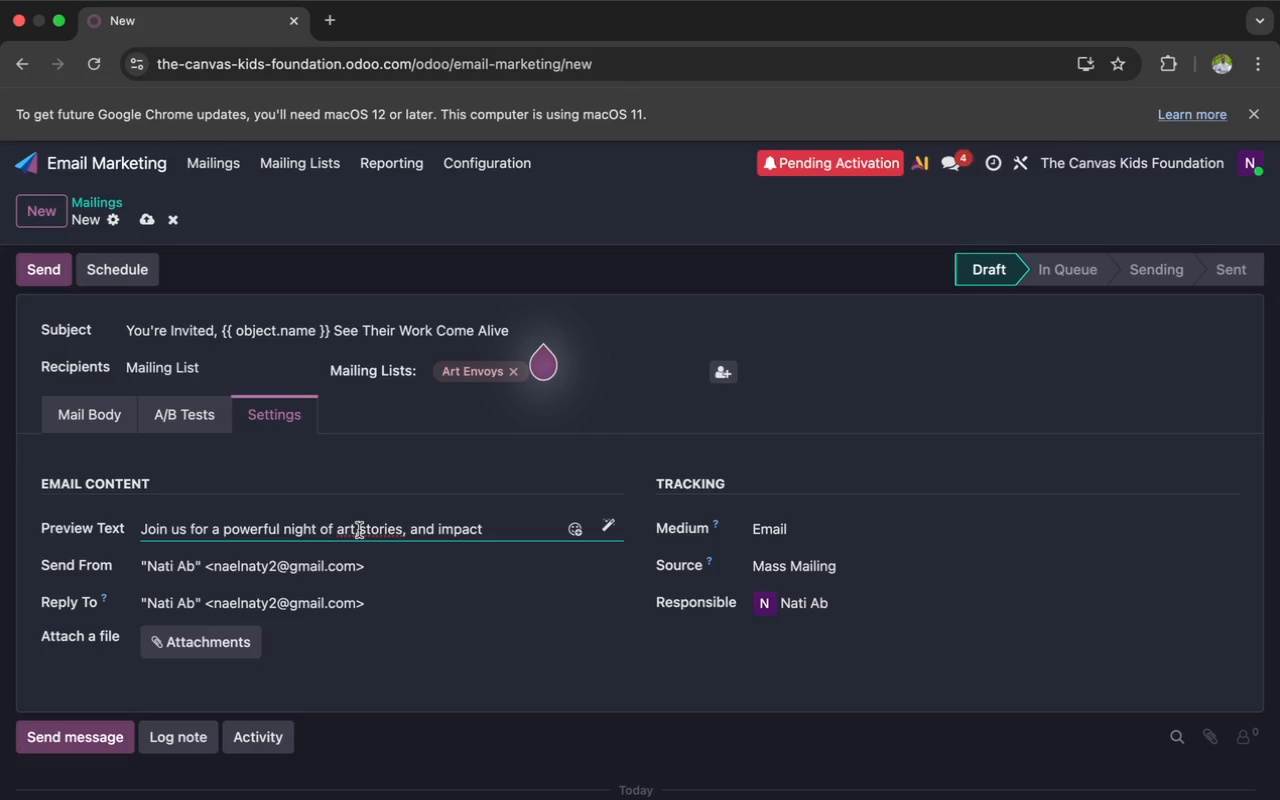 
key(Space)
 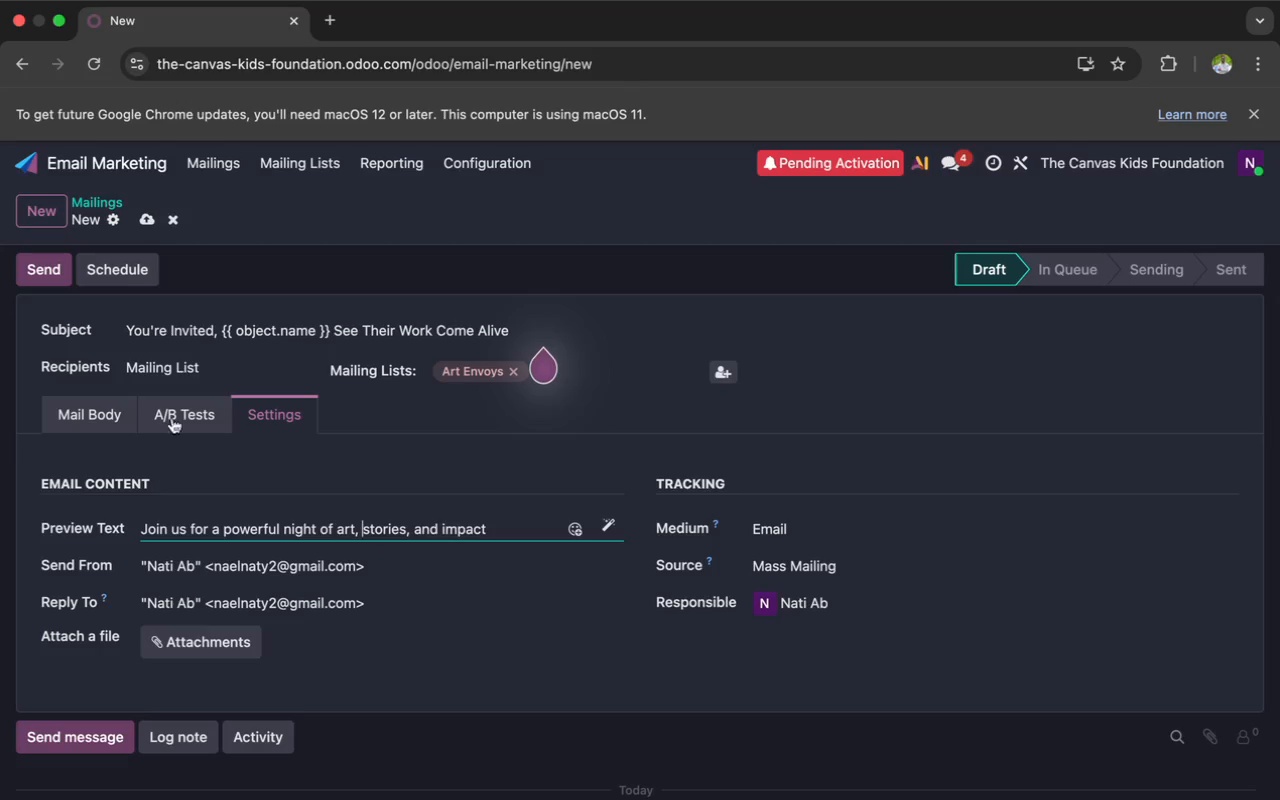 
wait(5.59)
 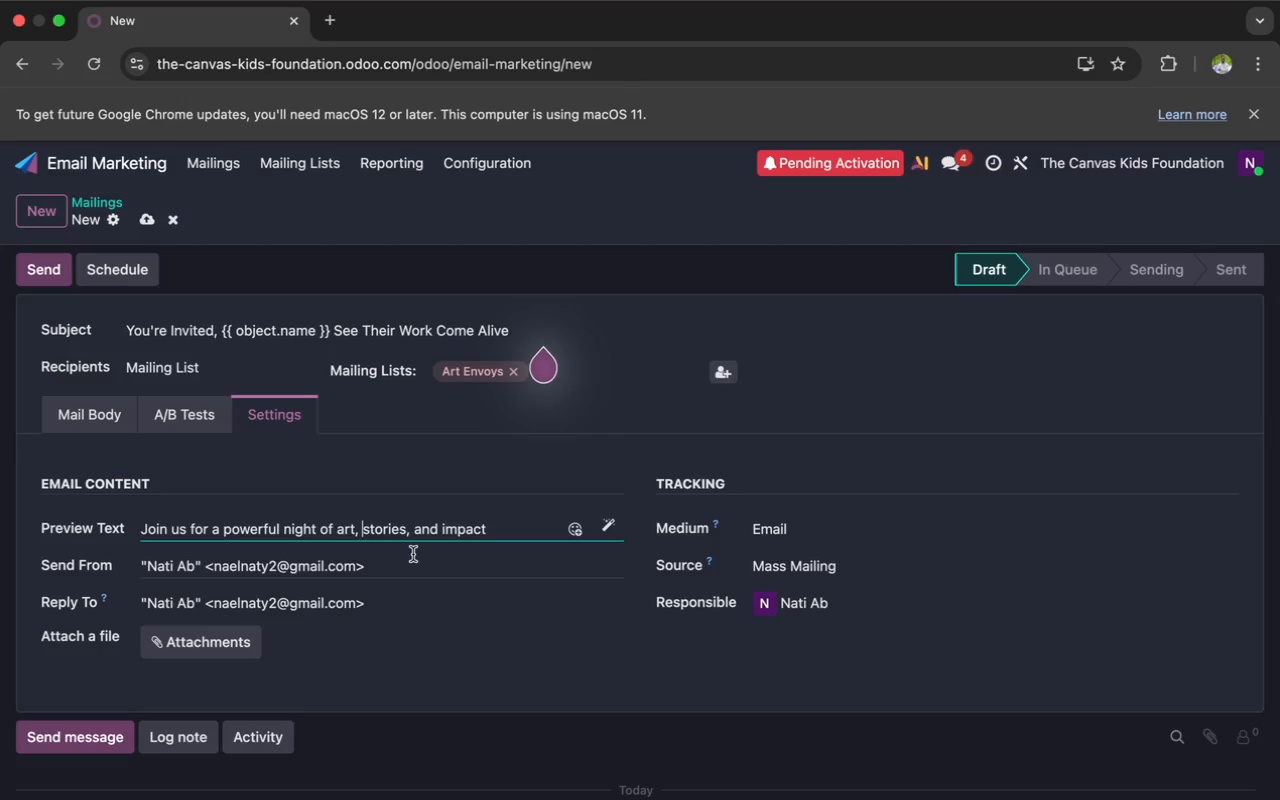 
left_click([90, 412])
 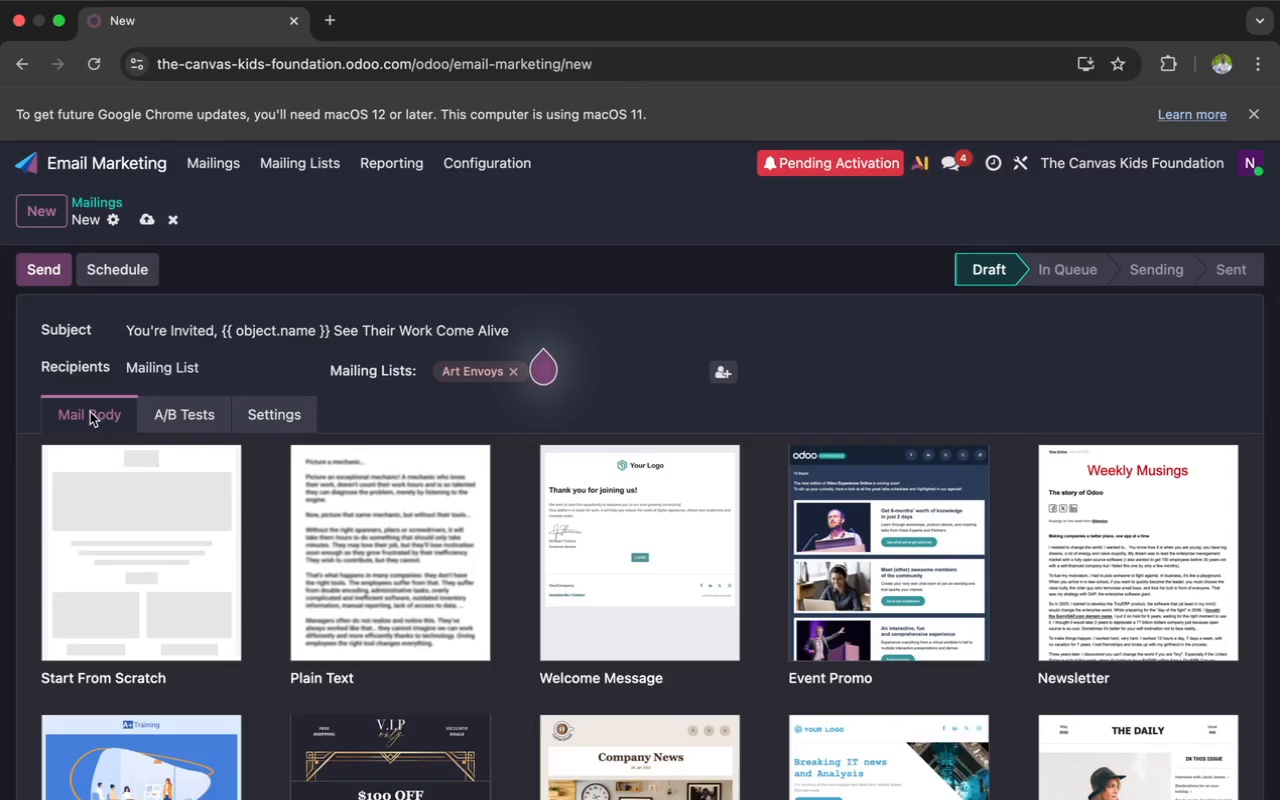 
left_click([134, 496])
 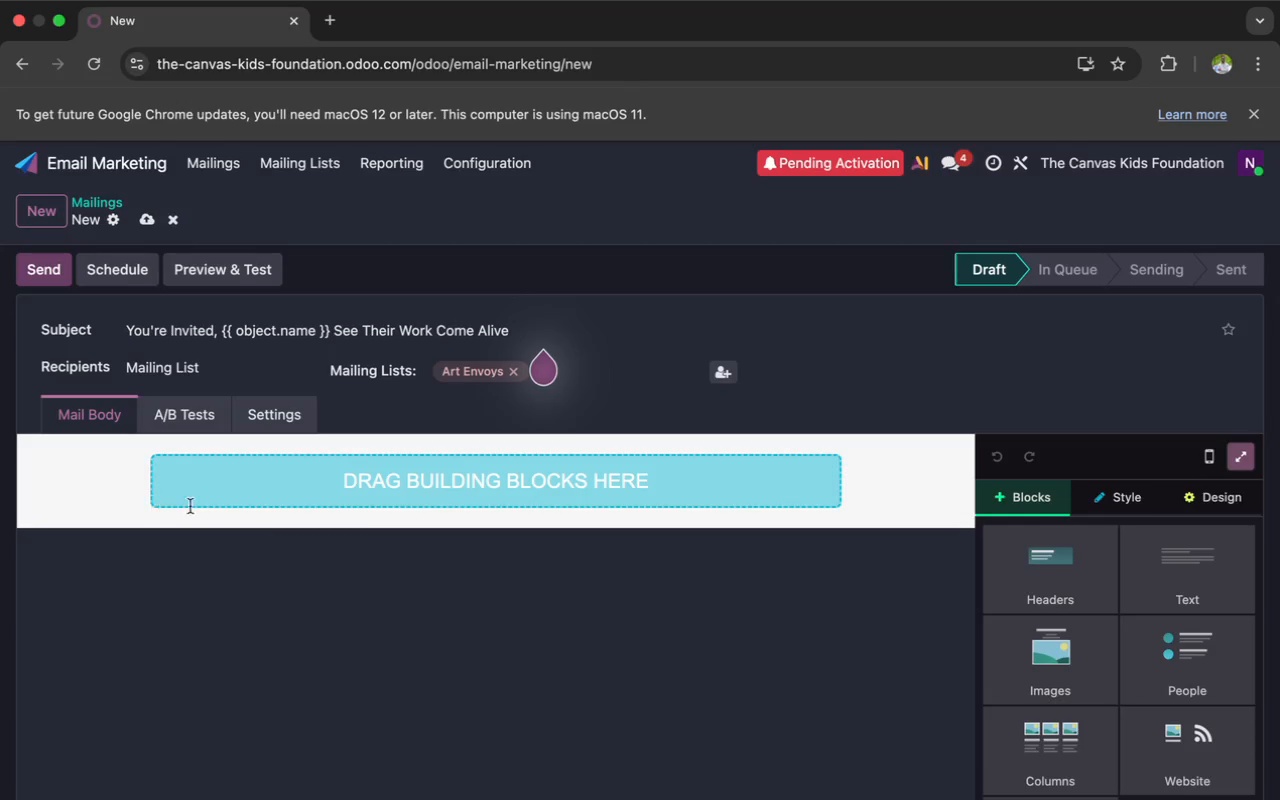 
wait(6.51)
 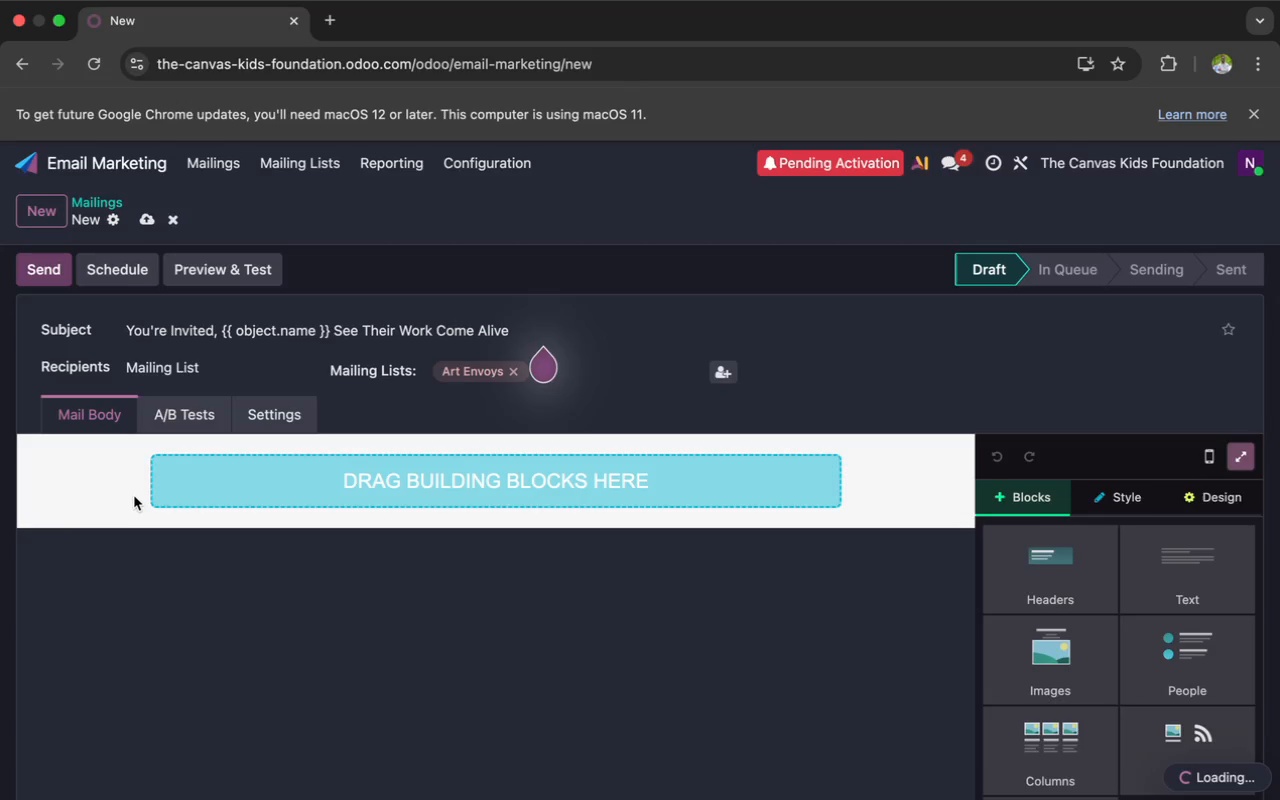 
left_click([1023, 556])
 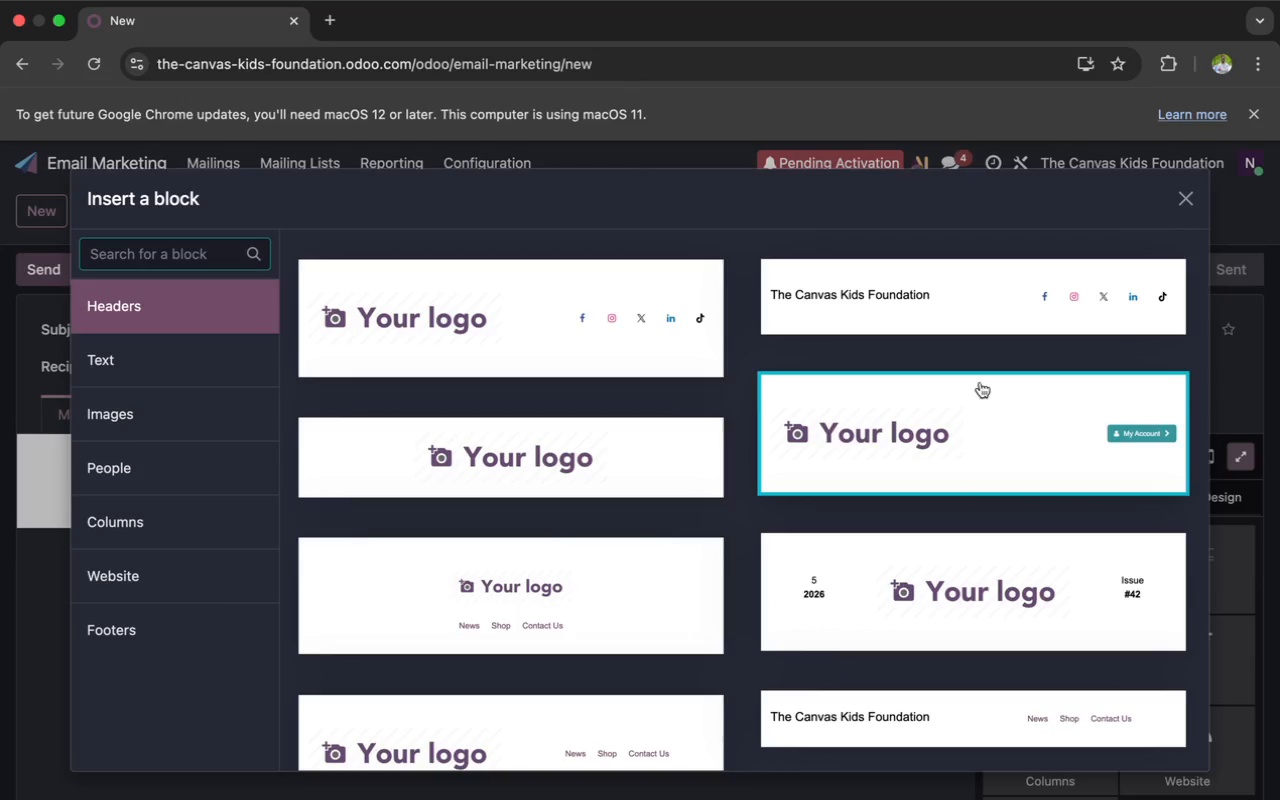 
left_click([959, 332])
 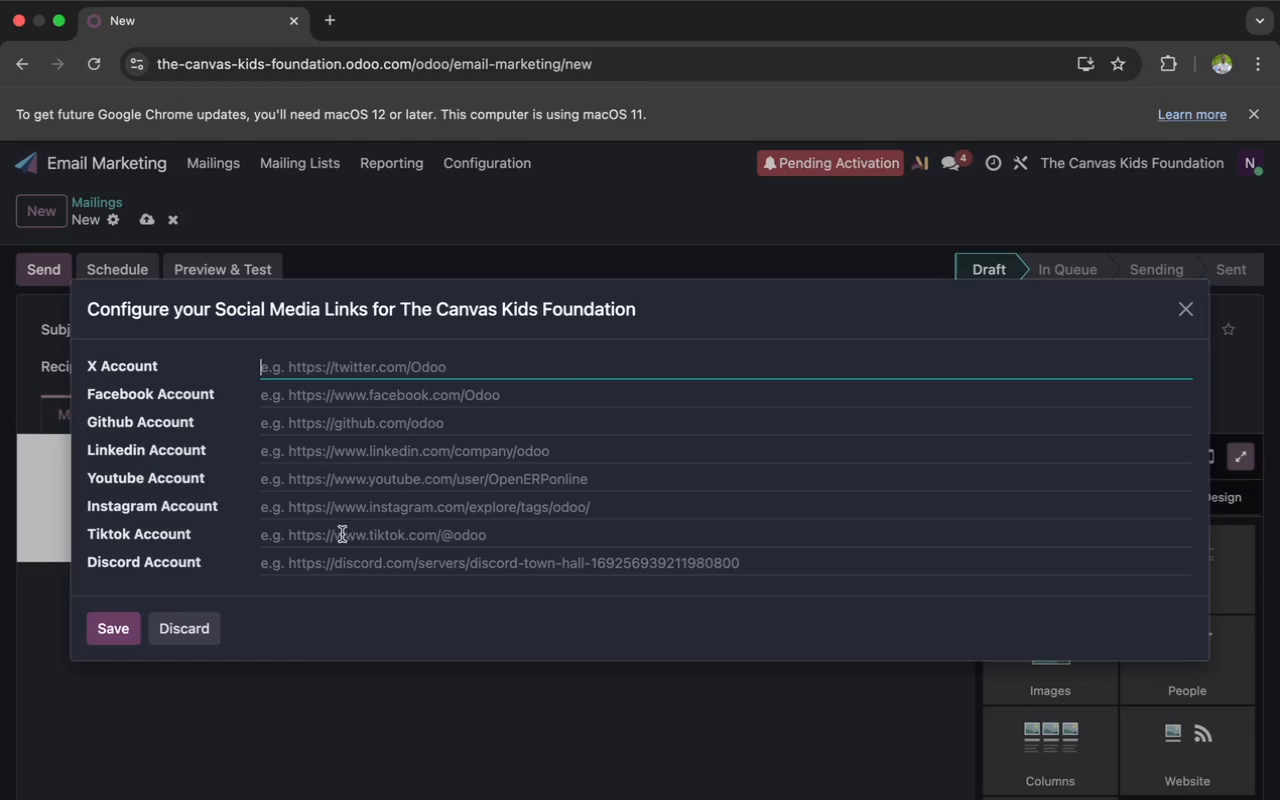 
left_click([185, 624])
 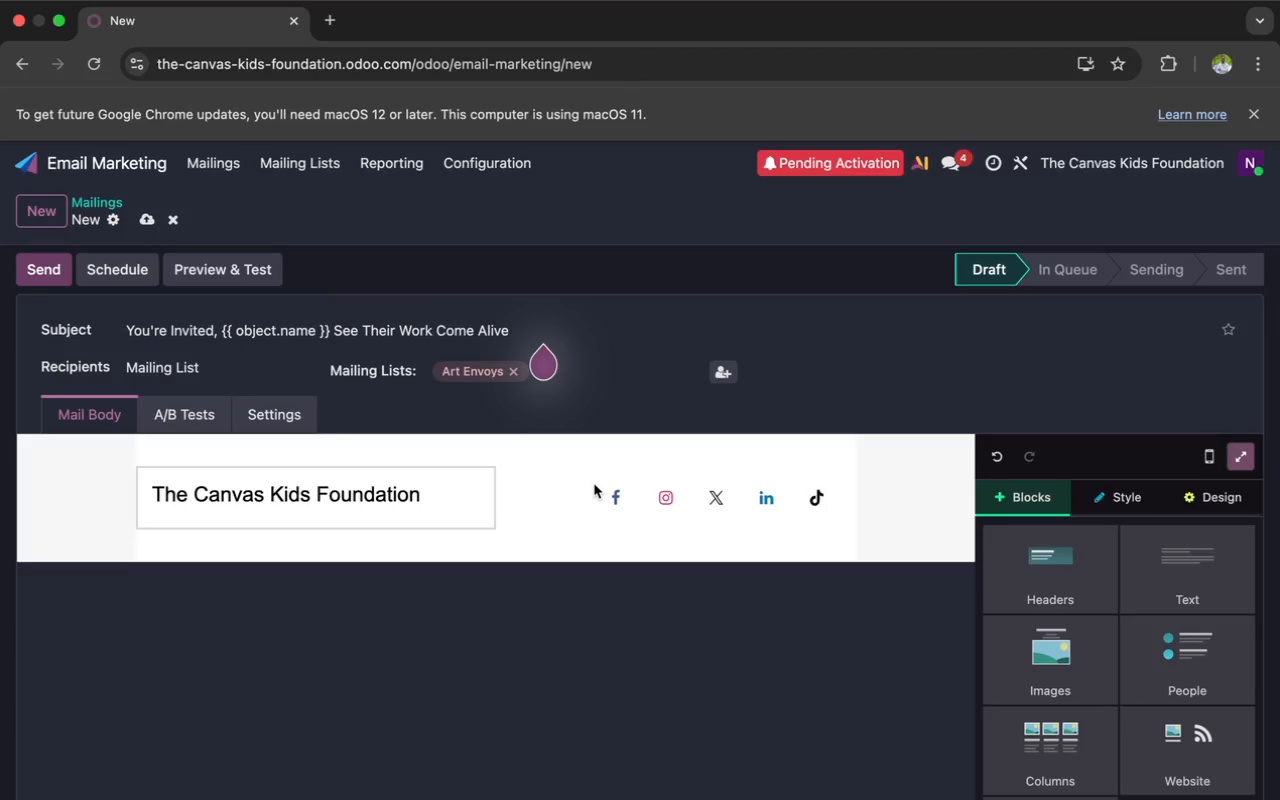 
left_click([594, 484])
 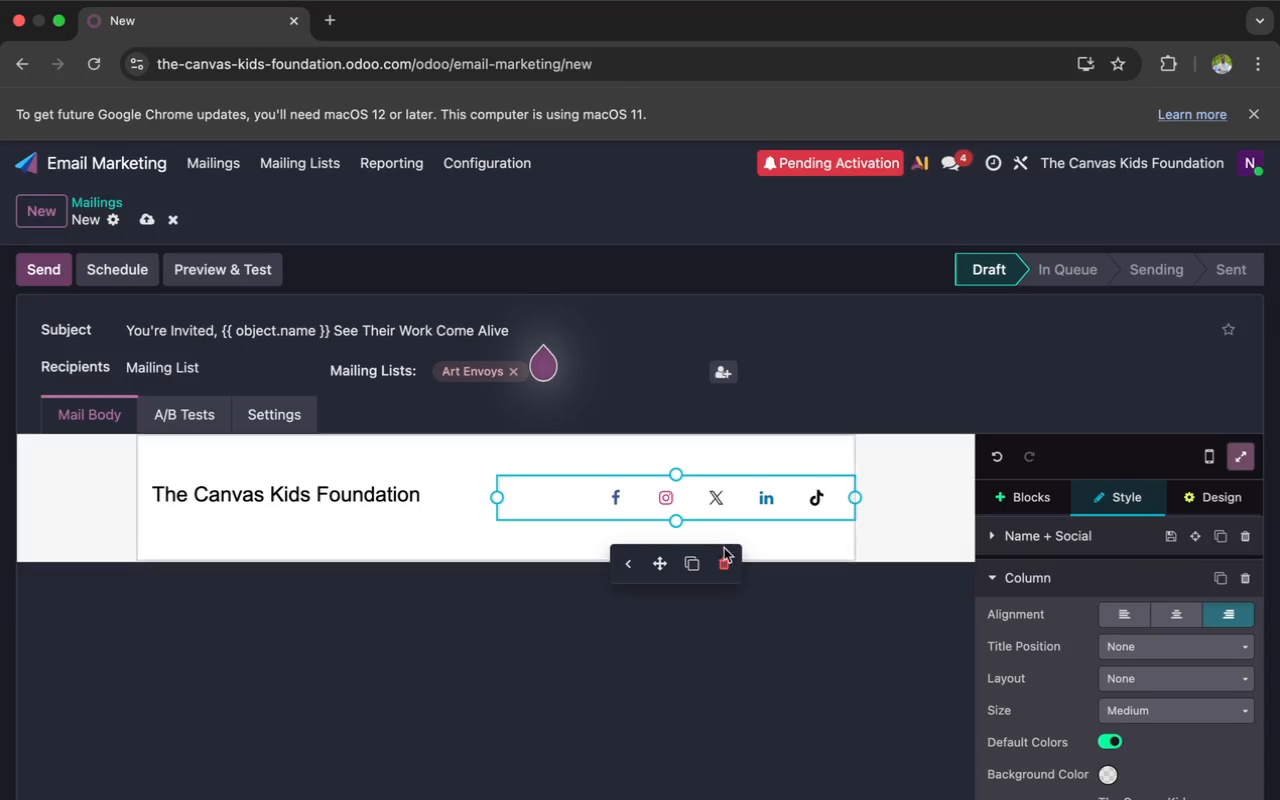 
left_click([721, 556])
 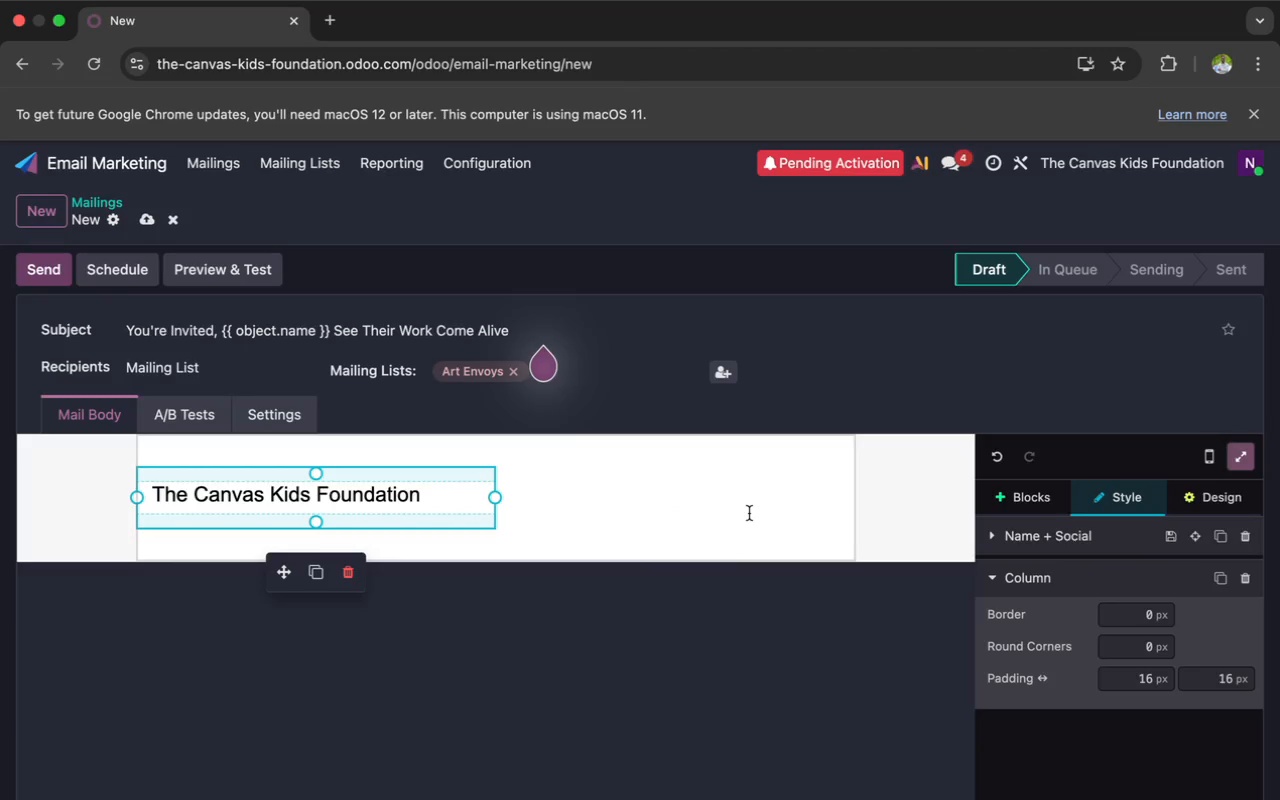 
left_click([750, 515])
 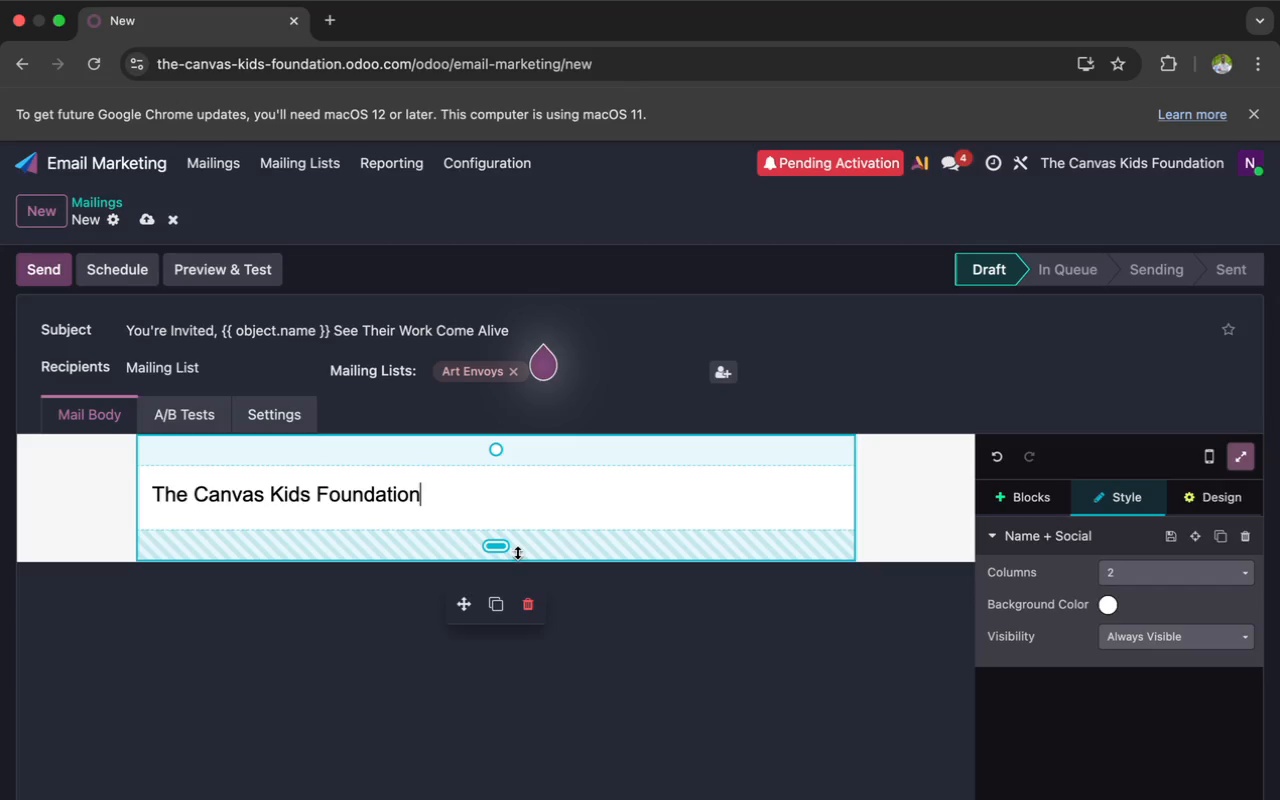 
left_click([839, 646])
 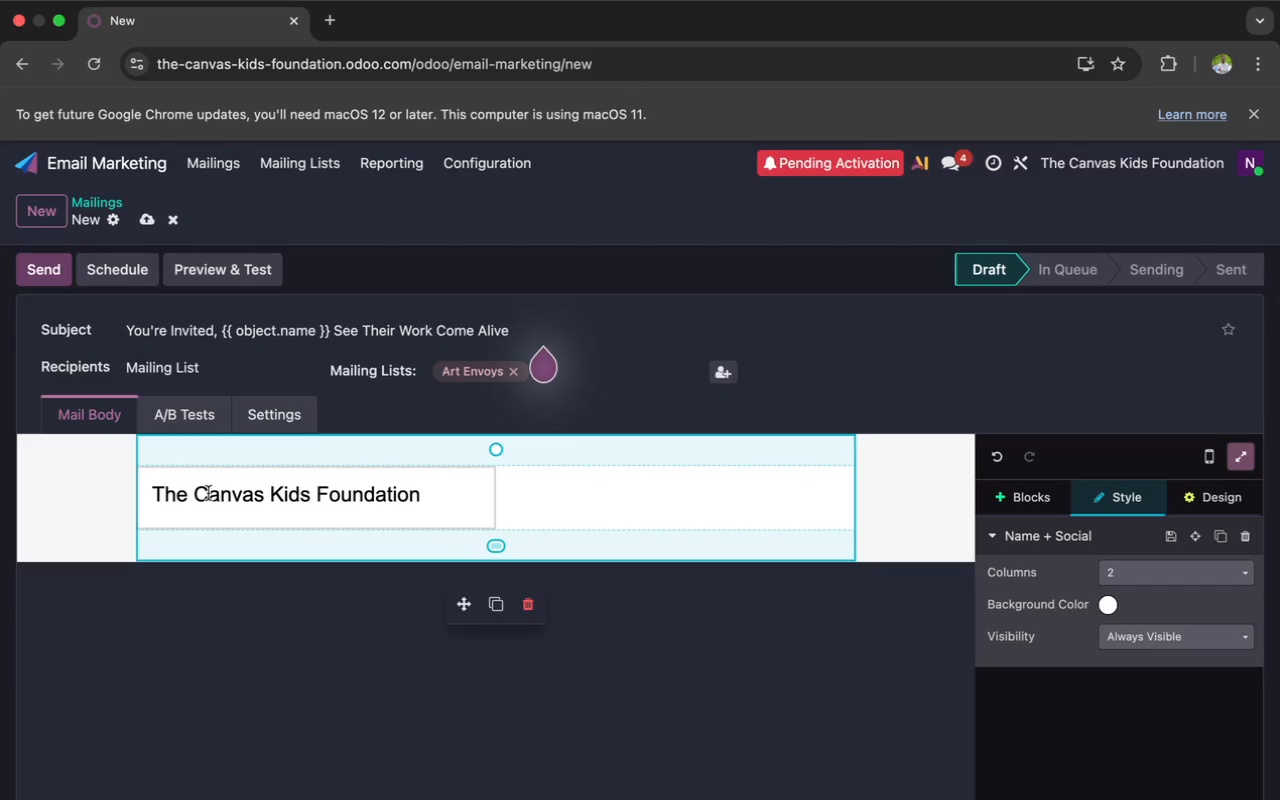 
left_click([198, 497])
 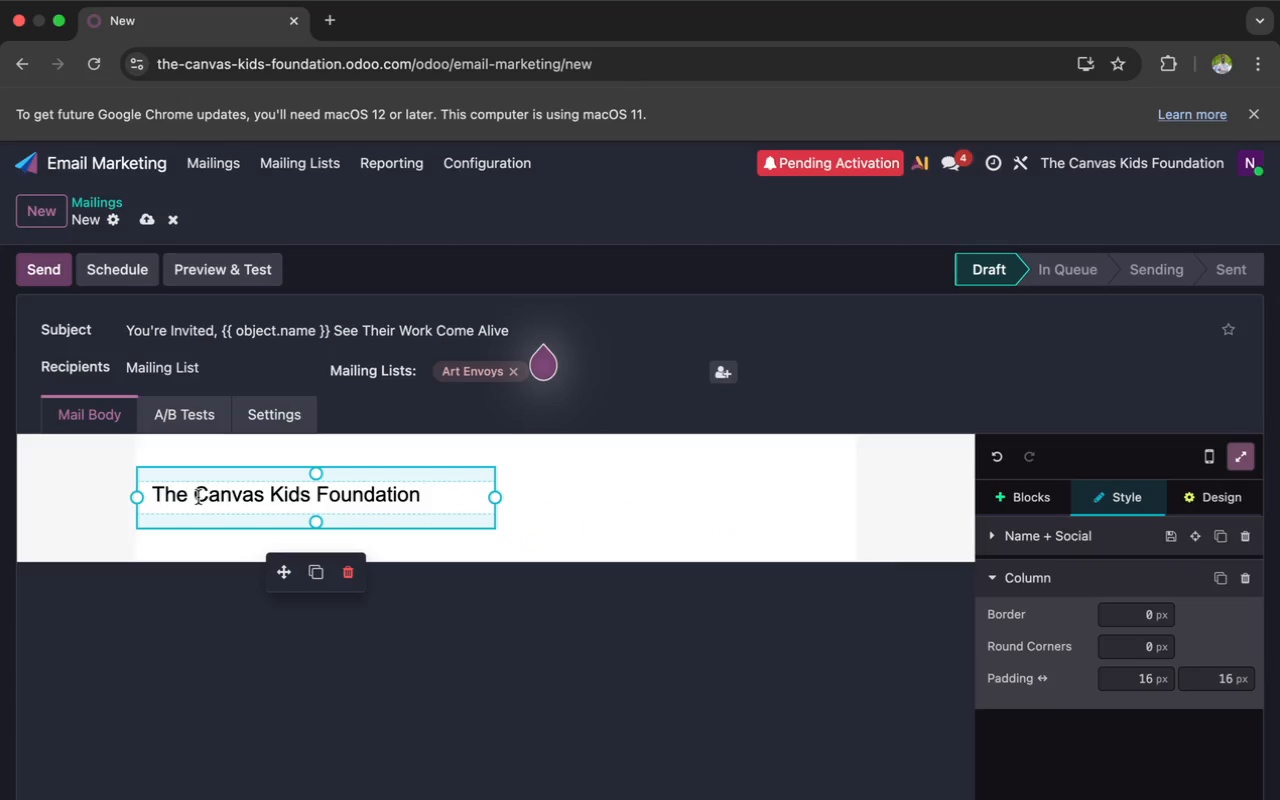 
key(Backspace)
 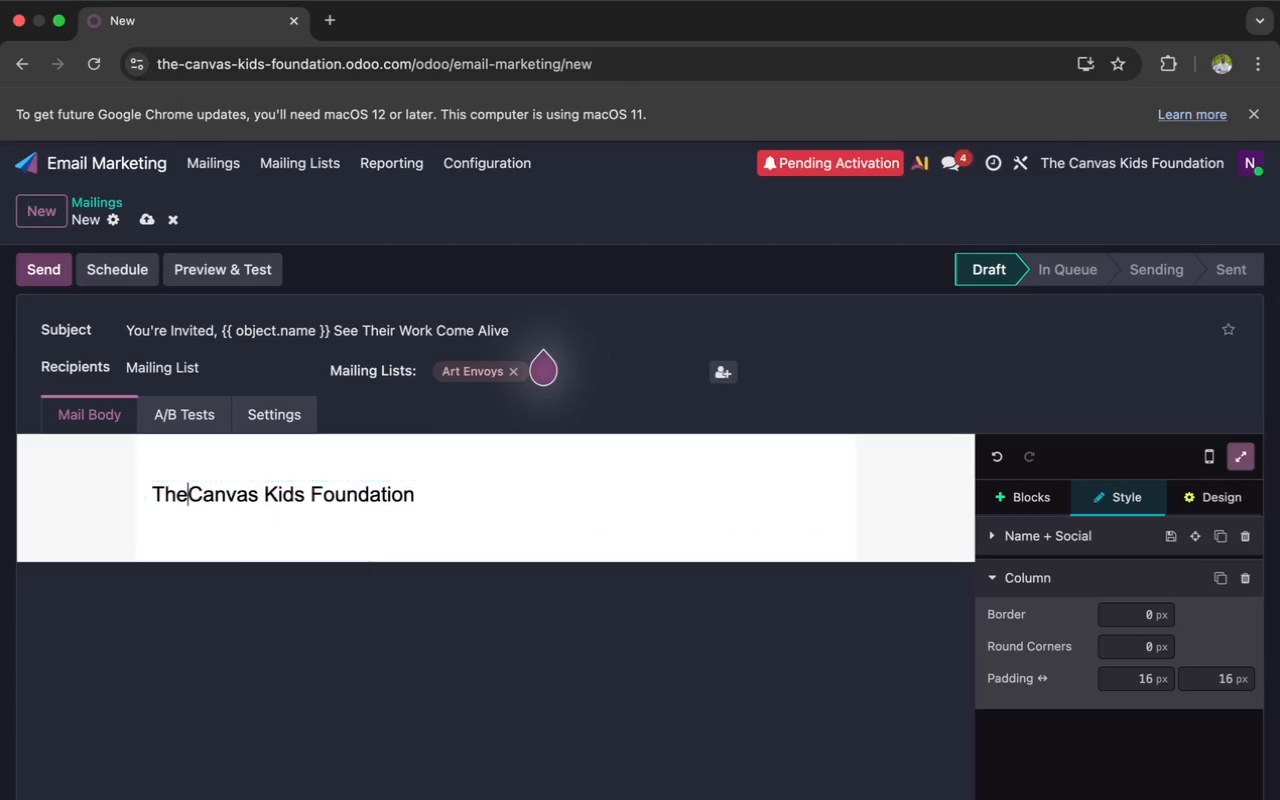 
key(Backspace)
 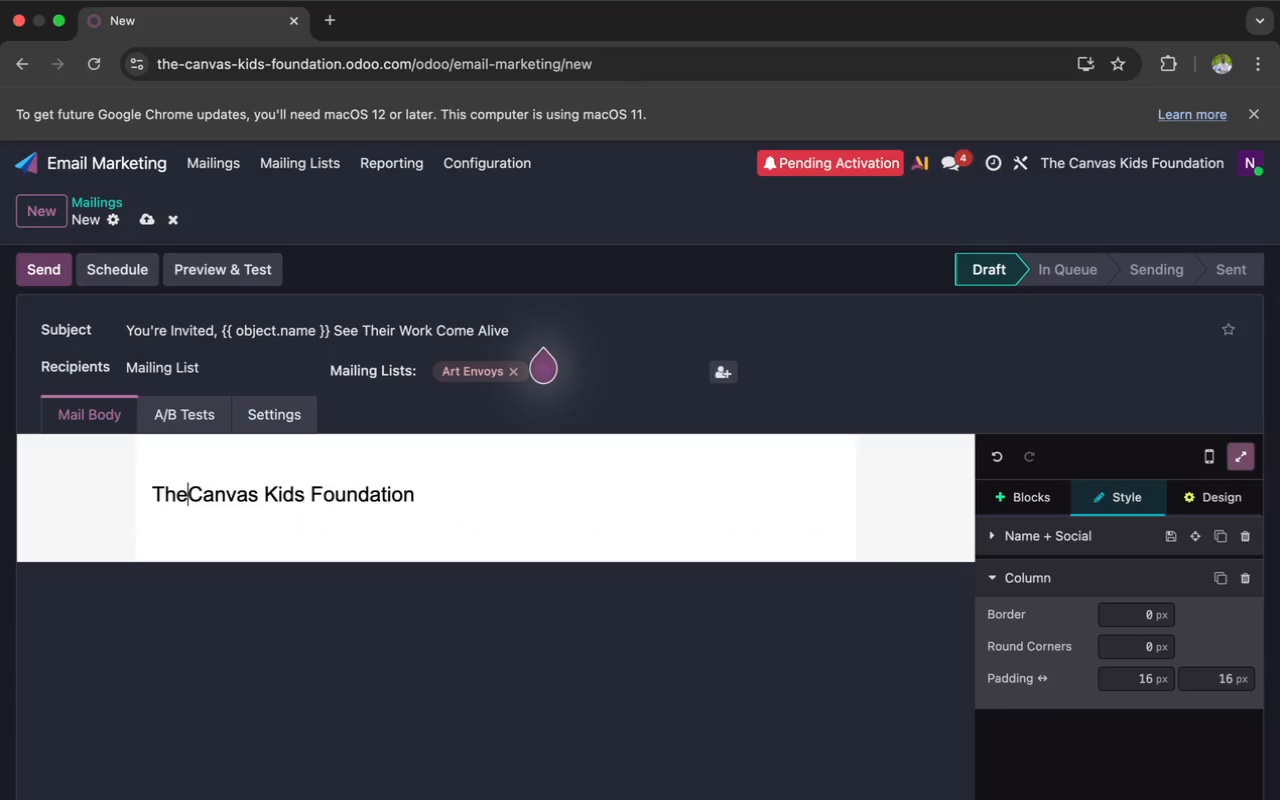 
key(Backspace)
 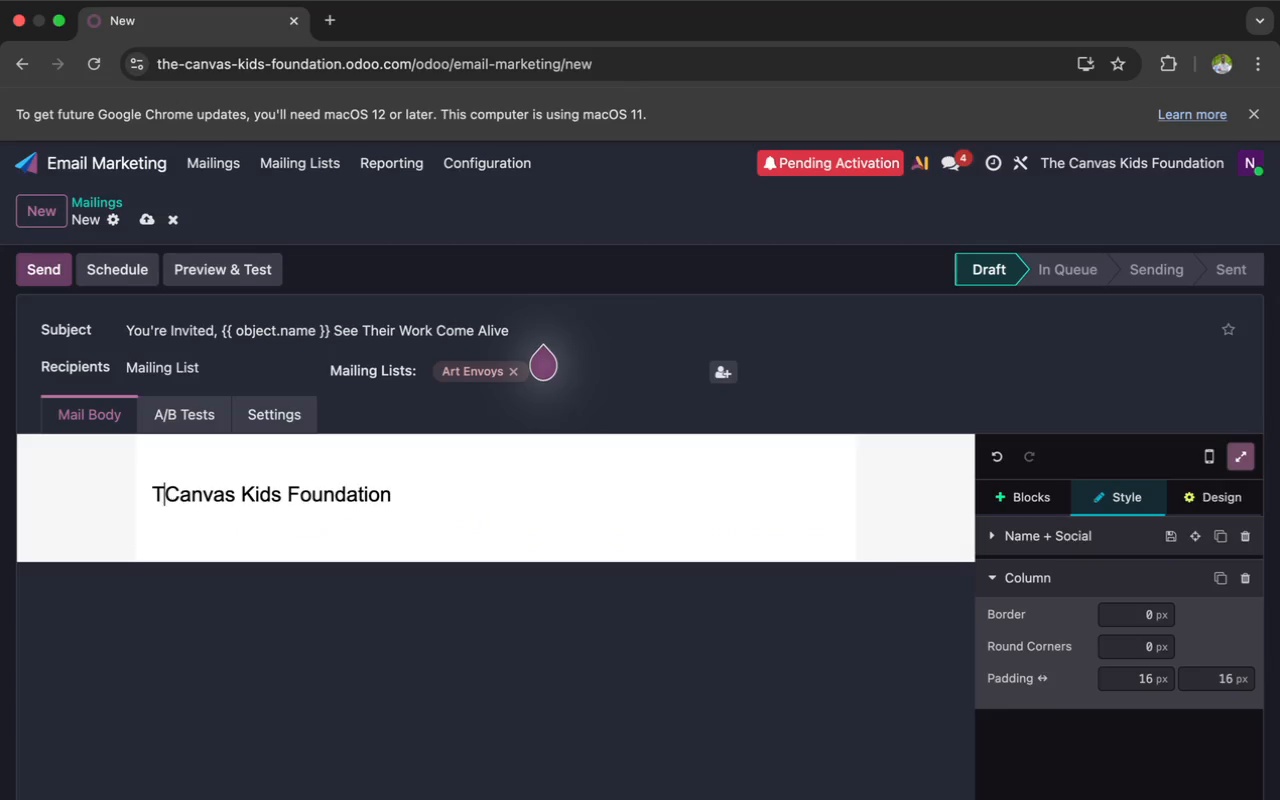 
key(Backspace)
 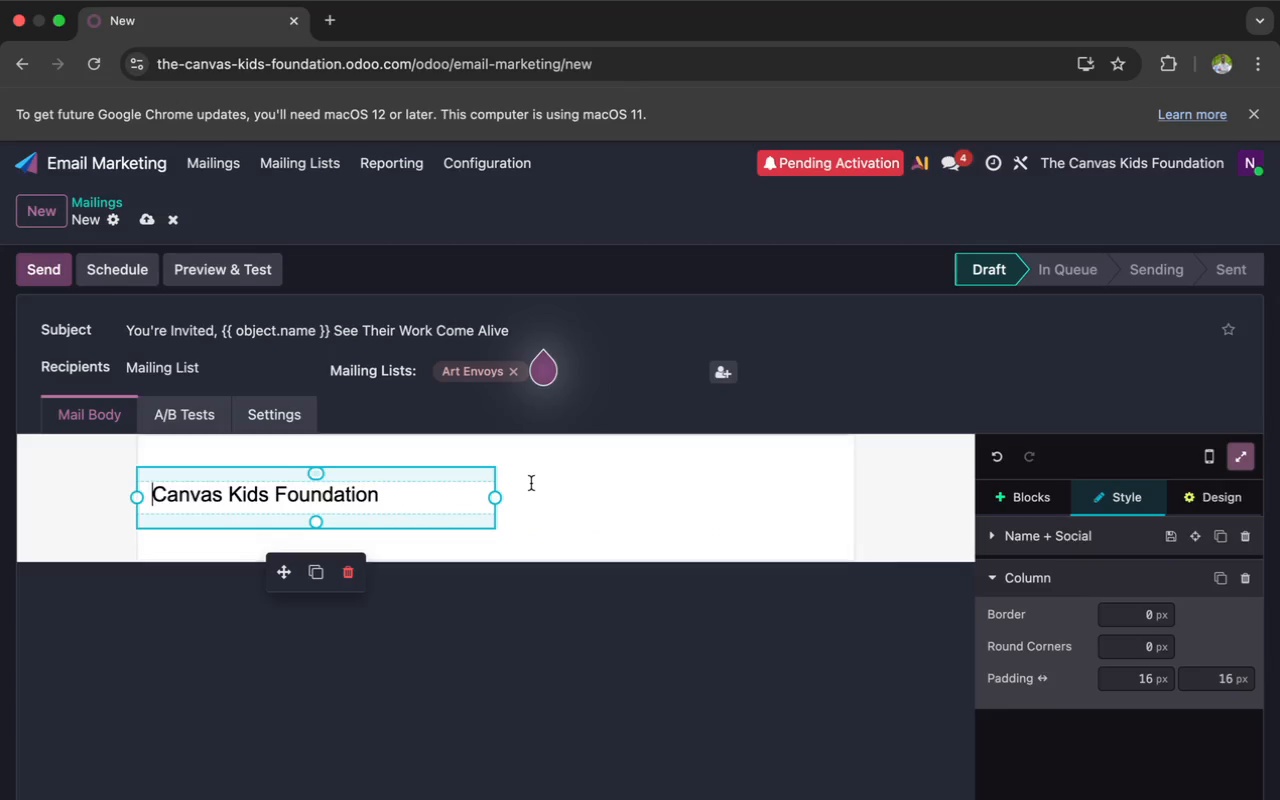 
left_click([572, 496])
 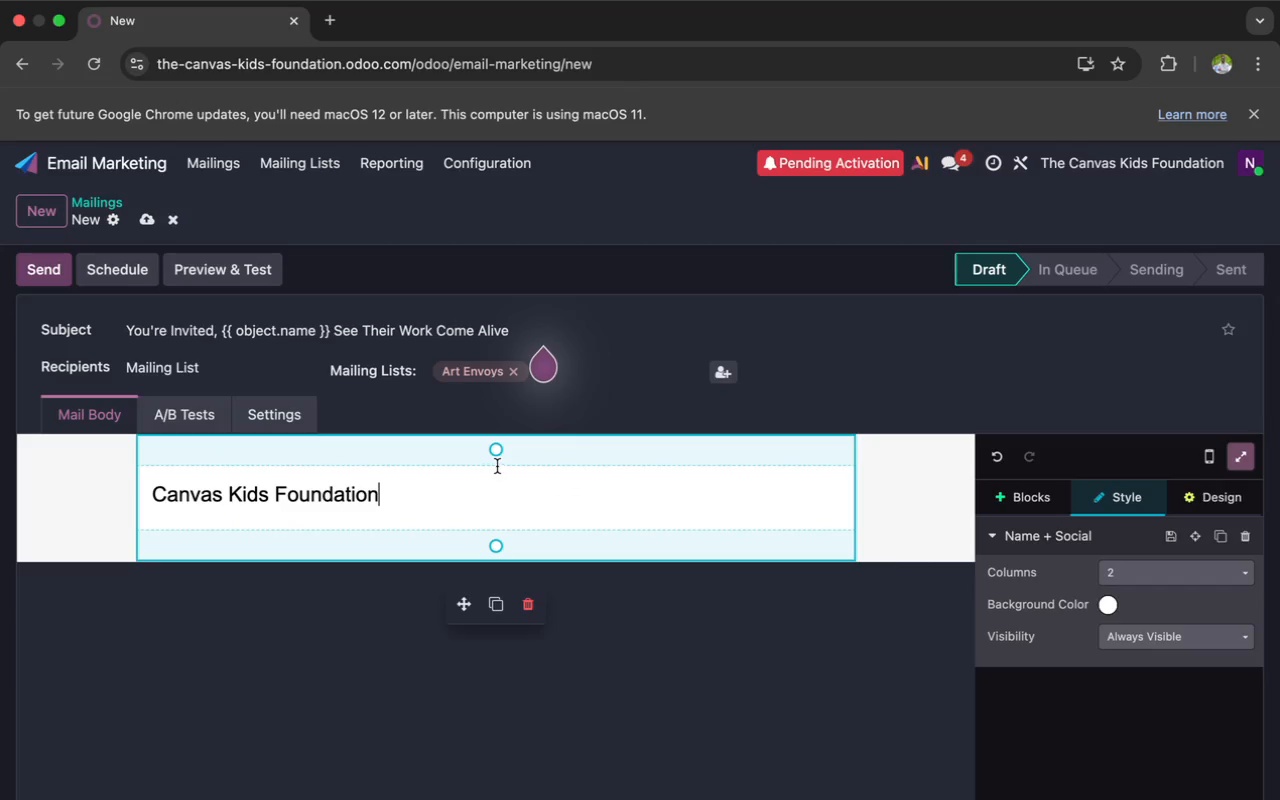 
left_click_drag(start_coordinate=[495, 466], to_coordinate=[503, 441])
 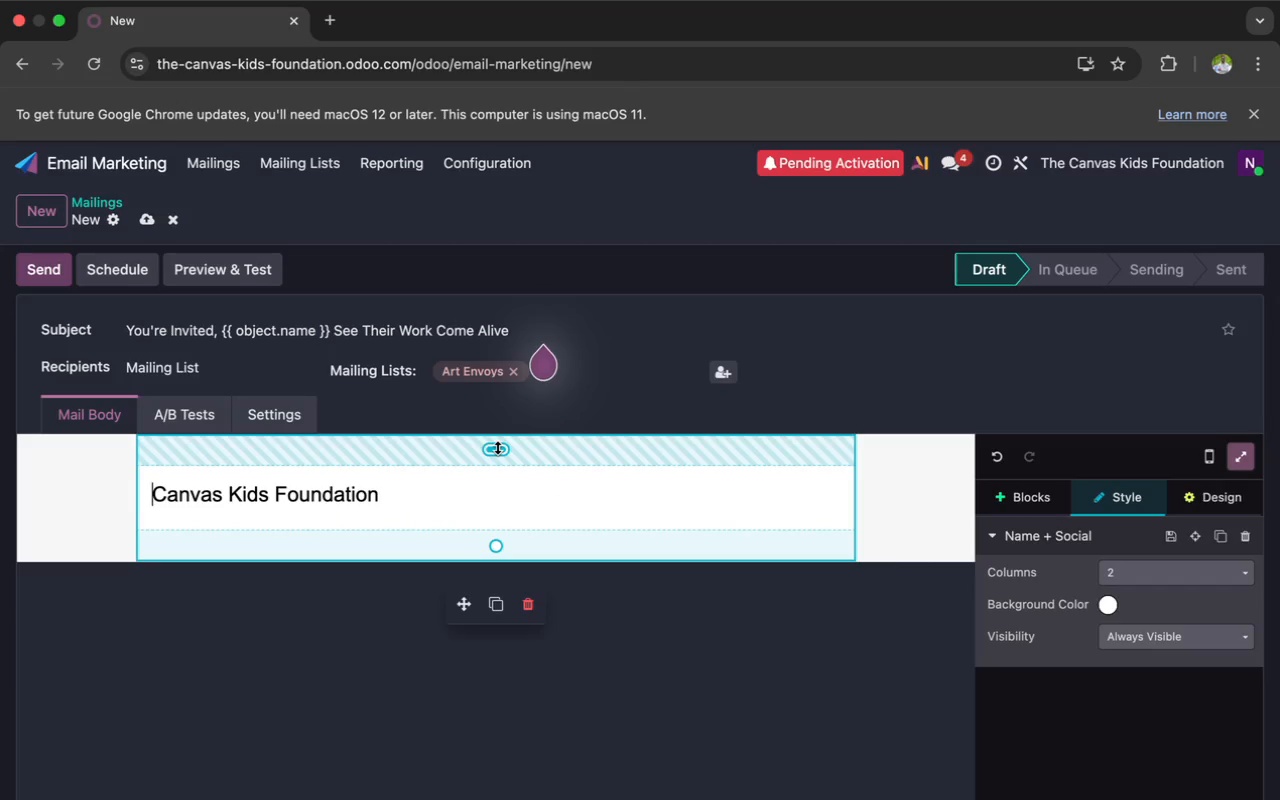 
left_click_drag(start_coordinate=[497, 447], to_coordinate=[496, 400])
 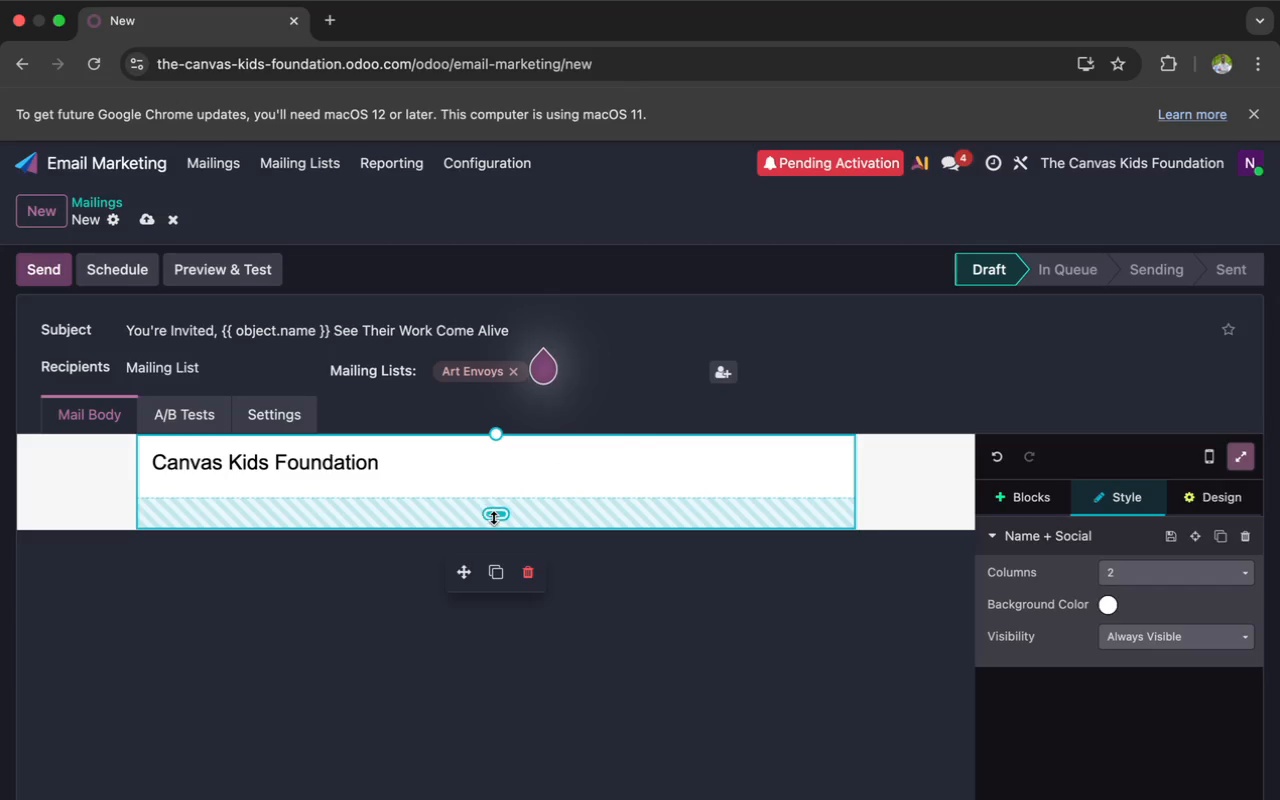 
left_click_drag(start_coordinate=[495, 517], to_coordinate=[511, 483])
 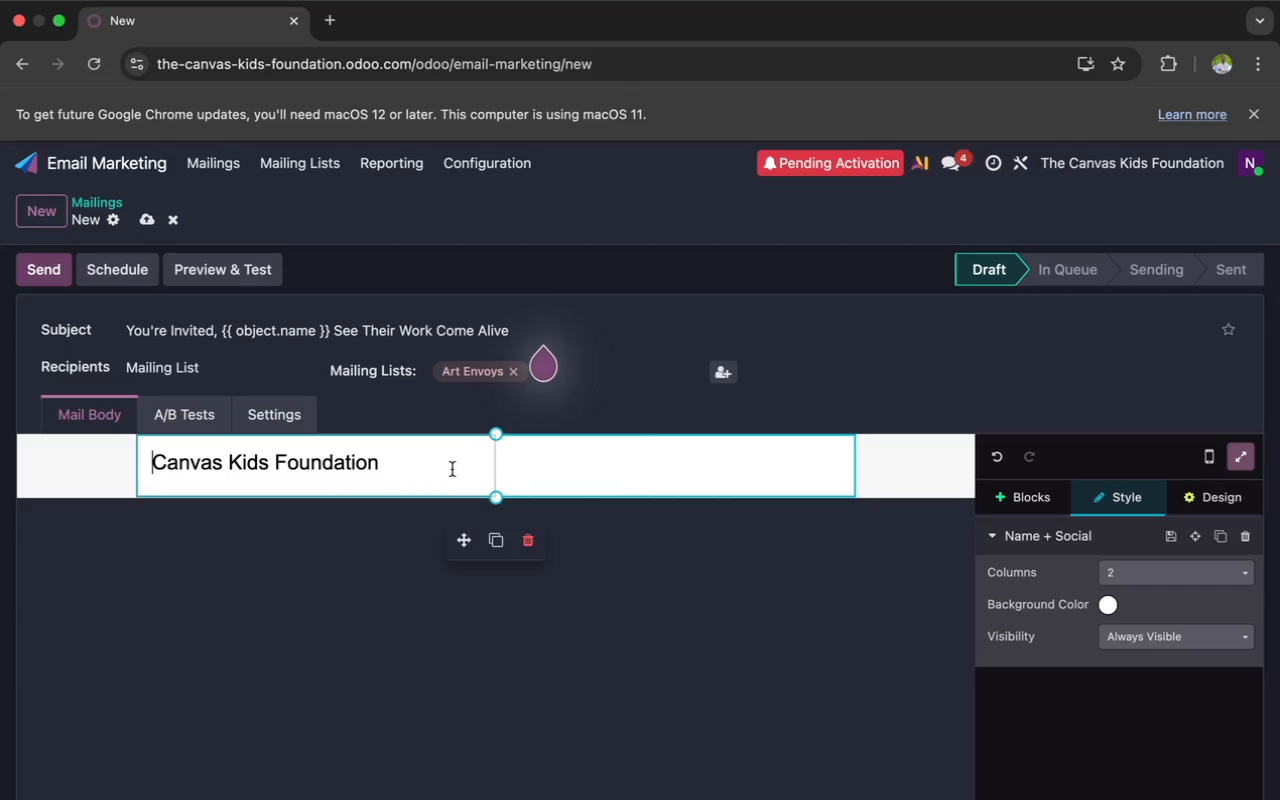 
left_click([452, 468])
 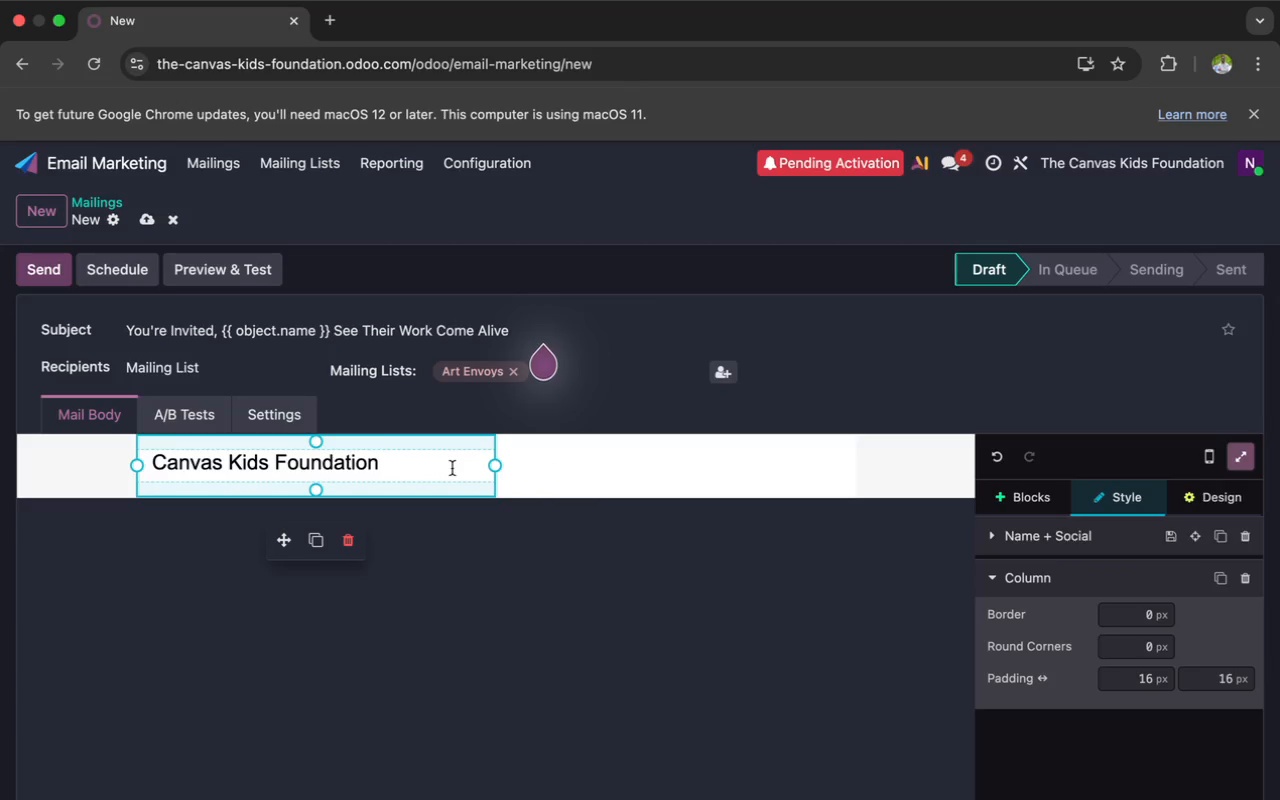 
key(Space)
 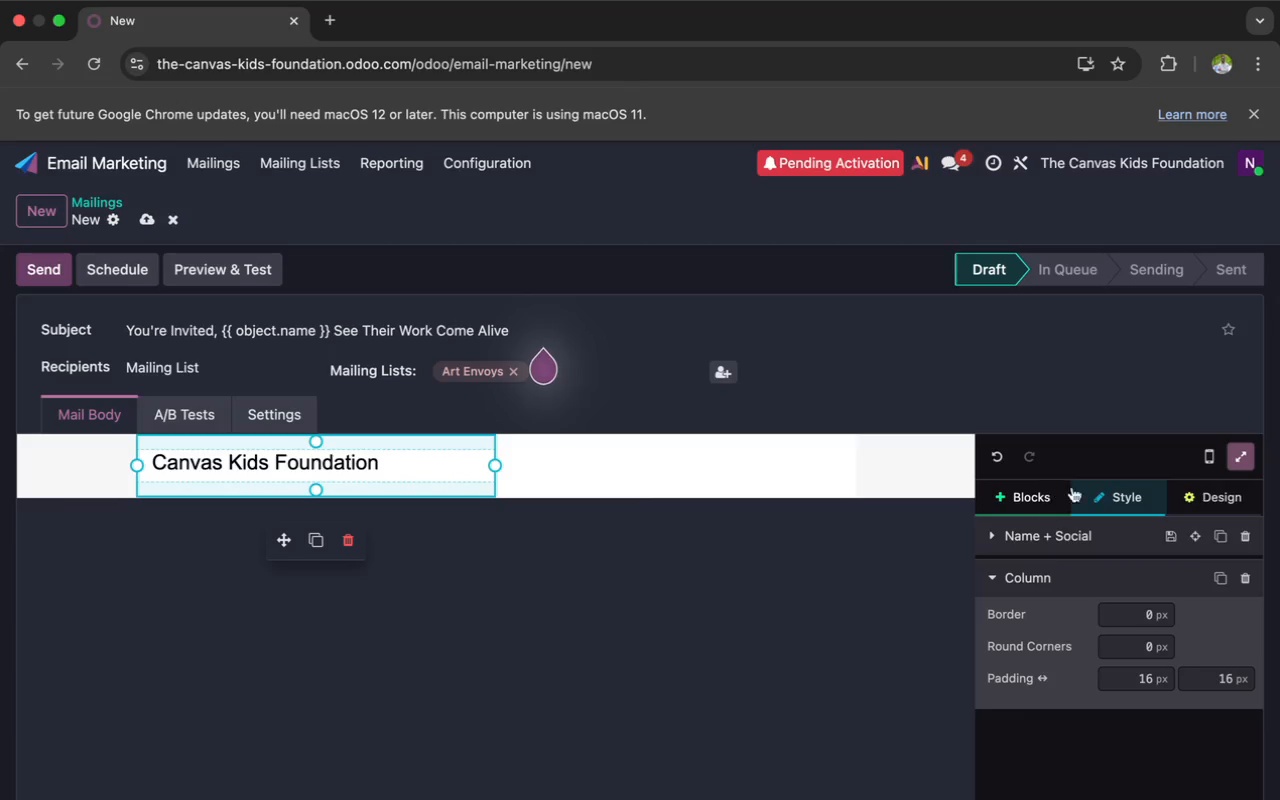 
wait(6.53)
 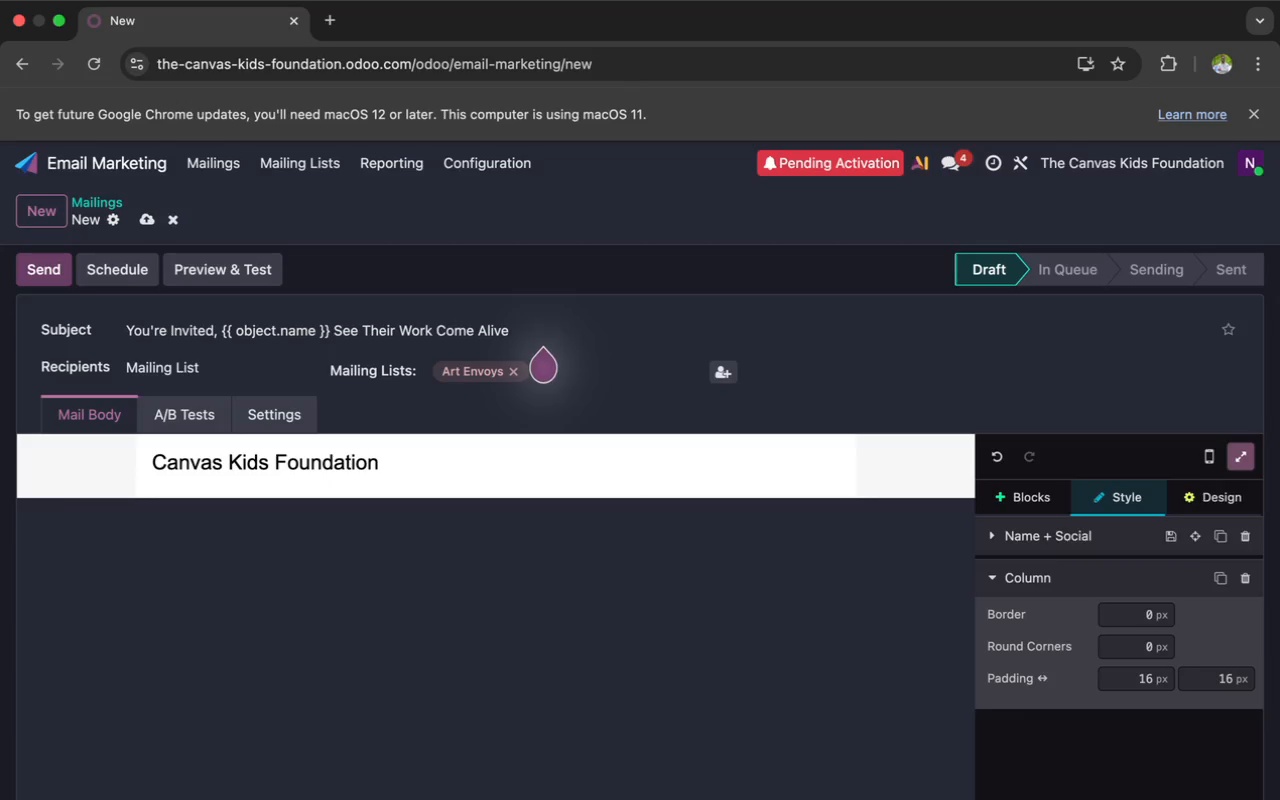 
left_click([1029, 497])
 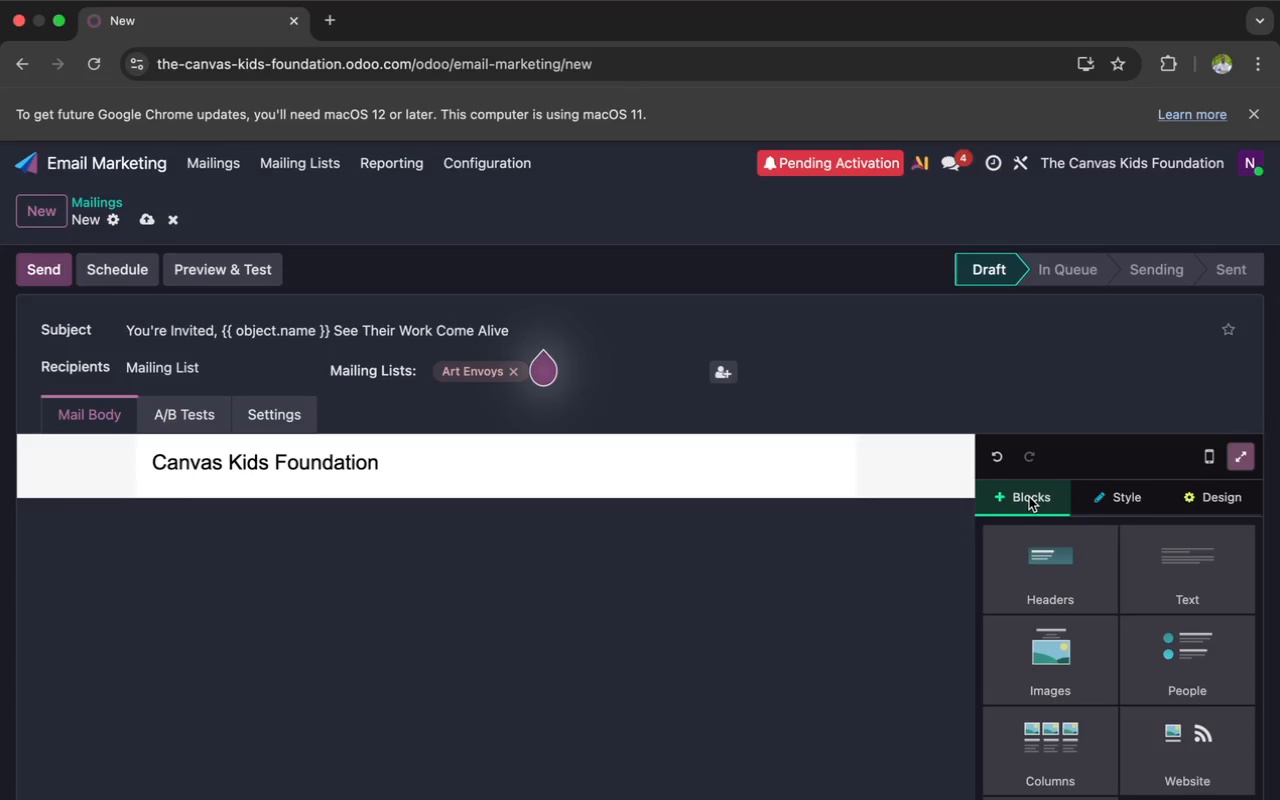 
wait(14.33)
 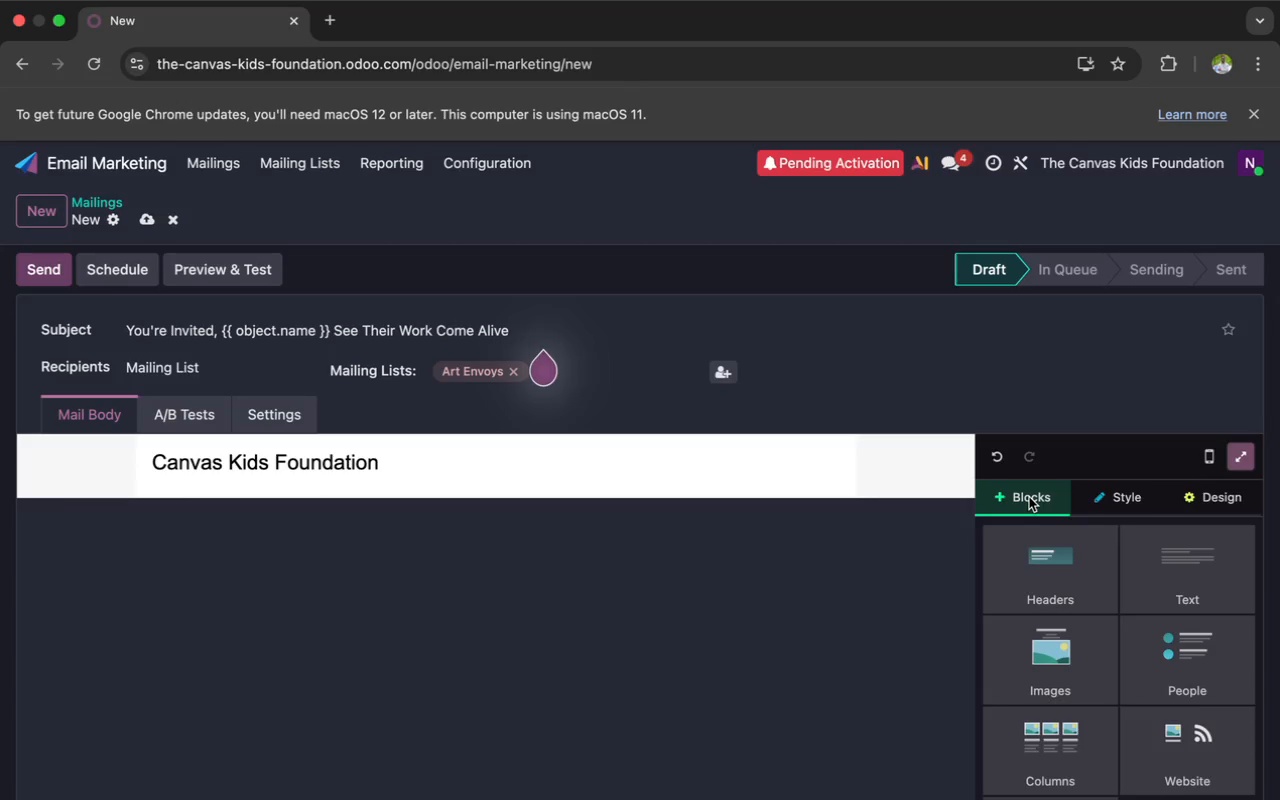 
left_click([1062, 664])
 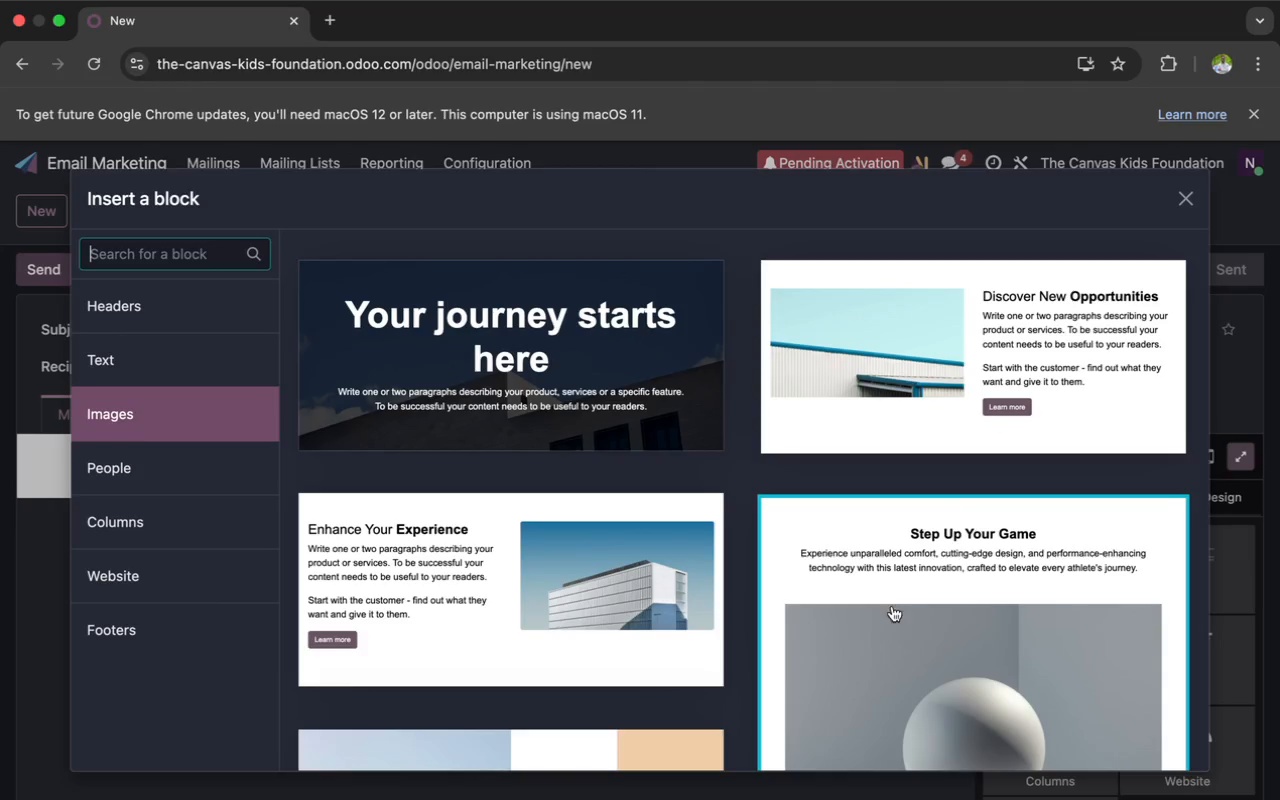 
scroll: coordinate [899, 583], scroll_direction: down, amount: 47.0
 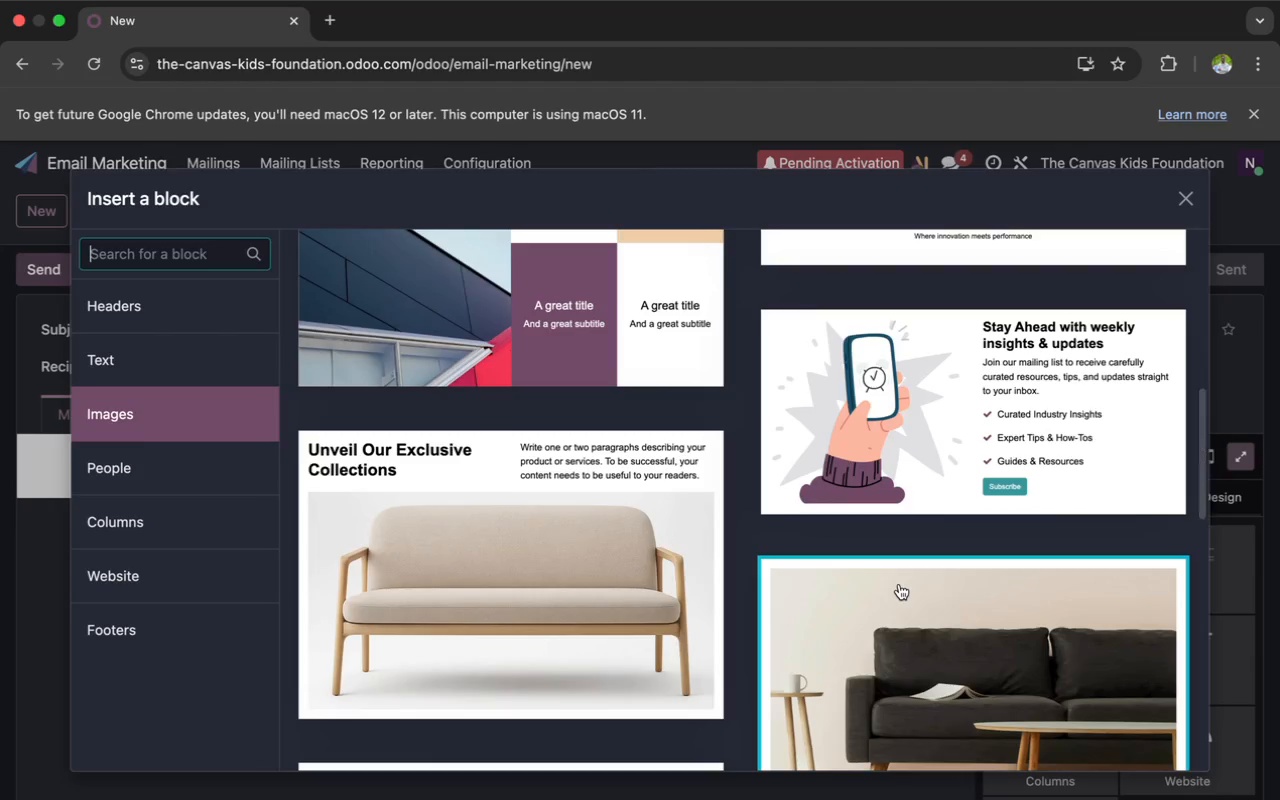 
left_click([899, 584])
 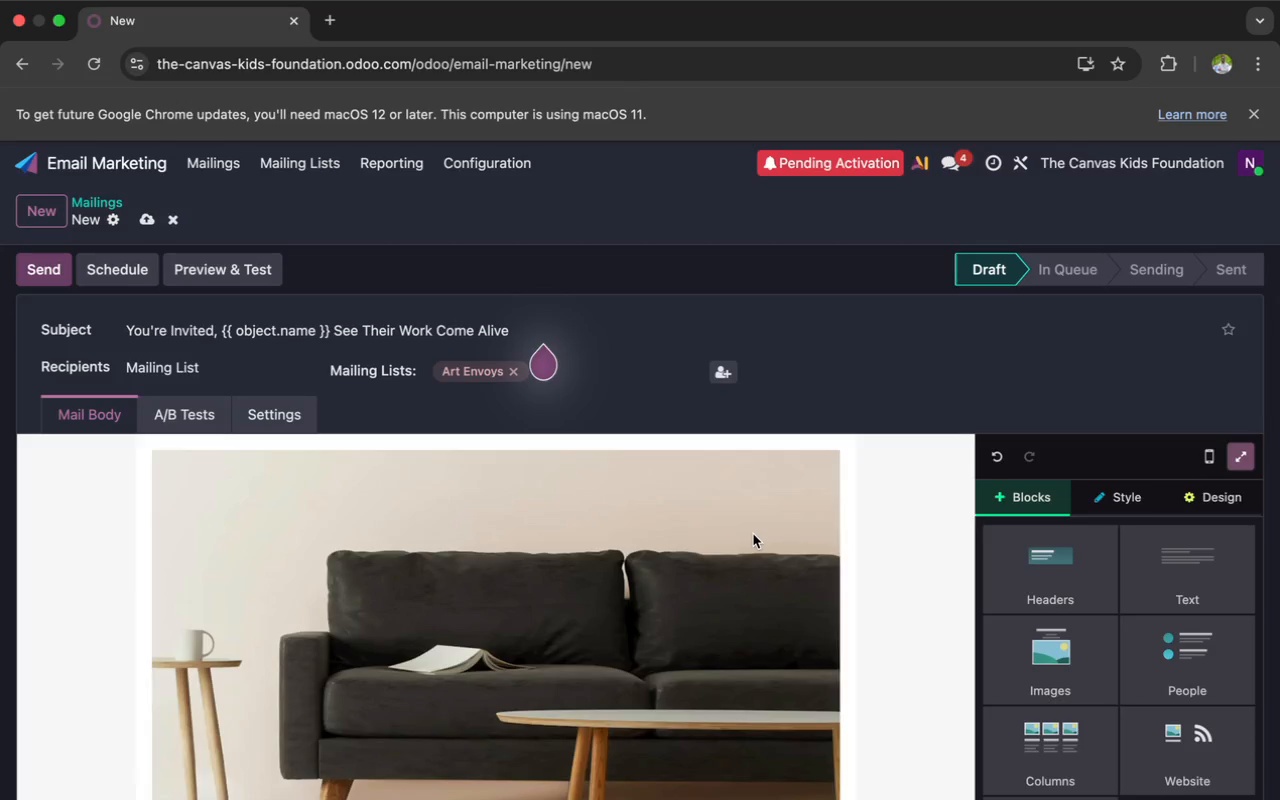 
scroll: coordinate [753, 534], scroll_direction: down, amount: 83.0
 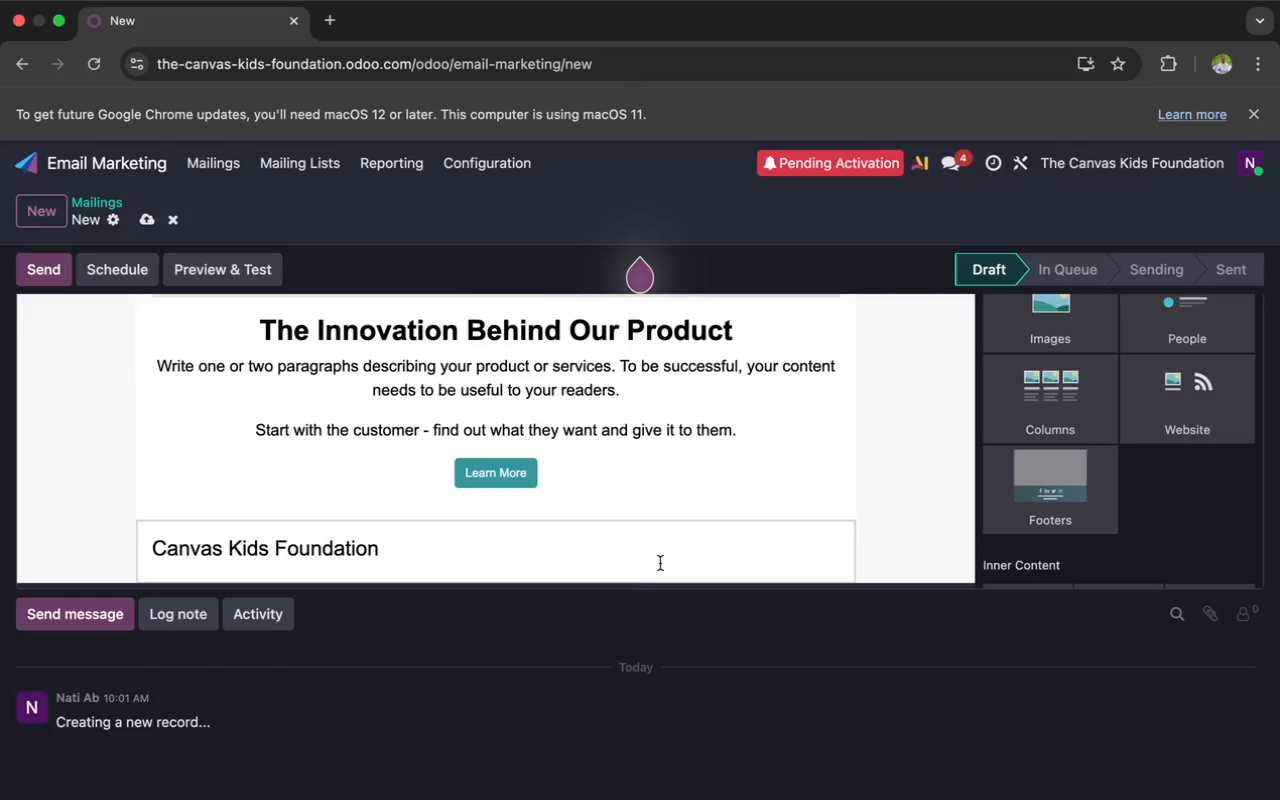 
left_click([667, 557])
 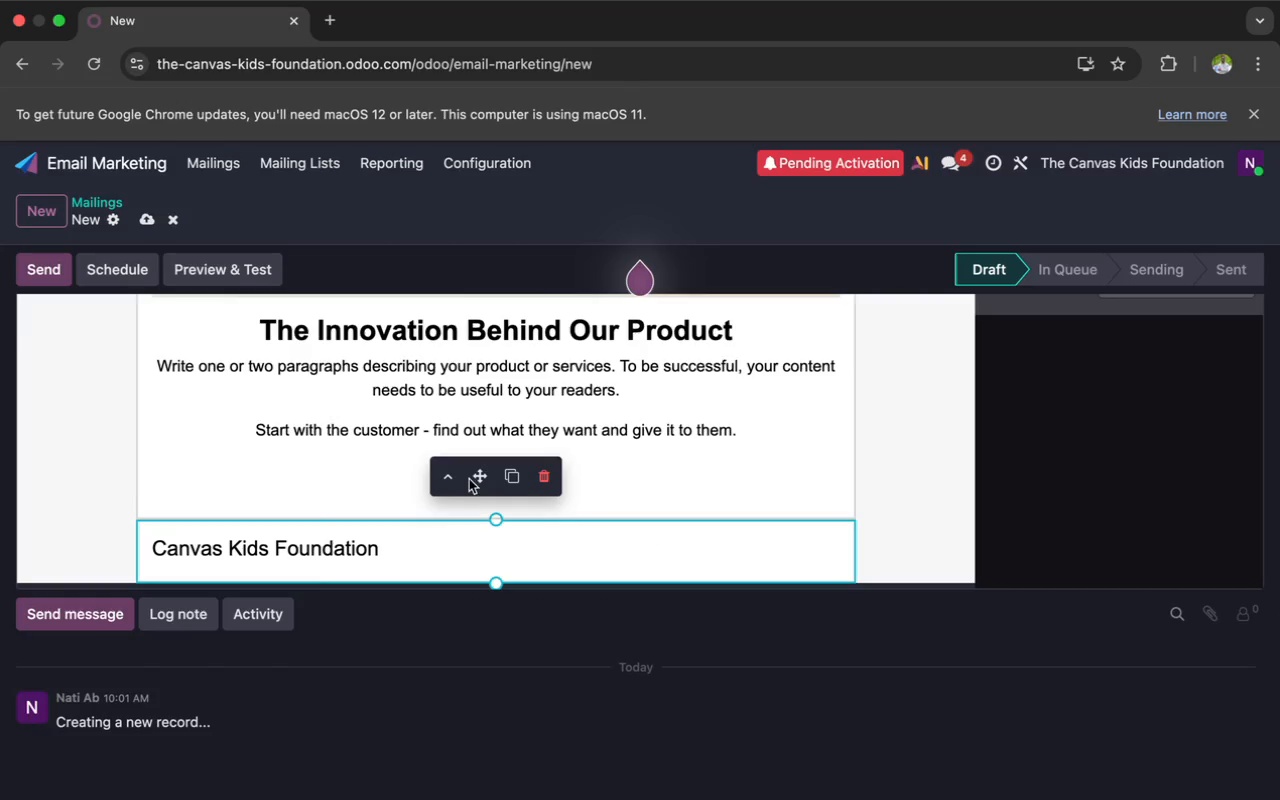 
left_click_drag(start_coordinate=[479, 477], to_coordinate=[482, 242])
 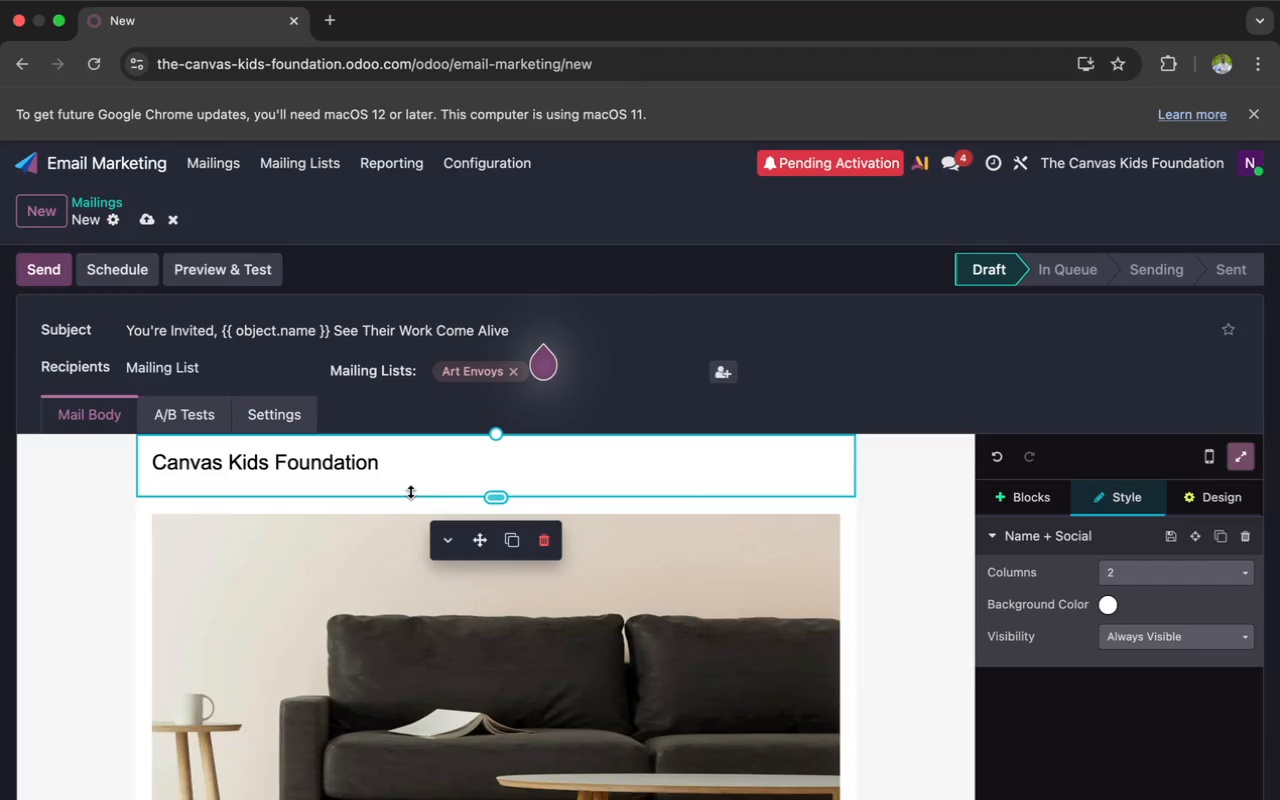 
left_click([334, 559])
 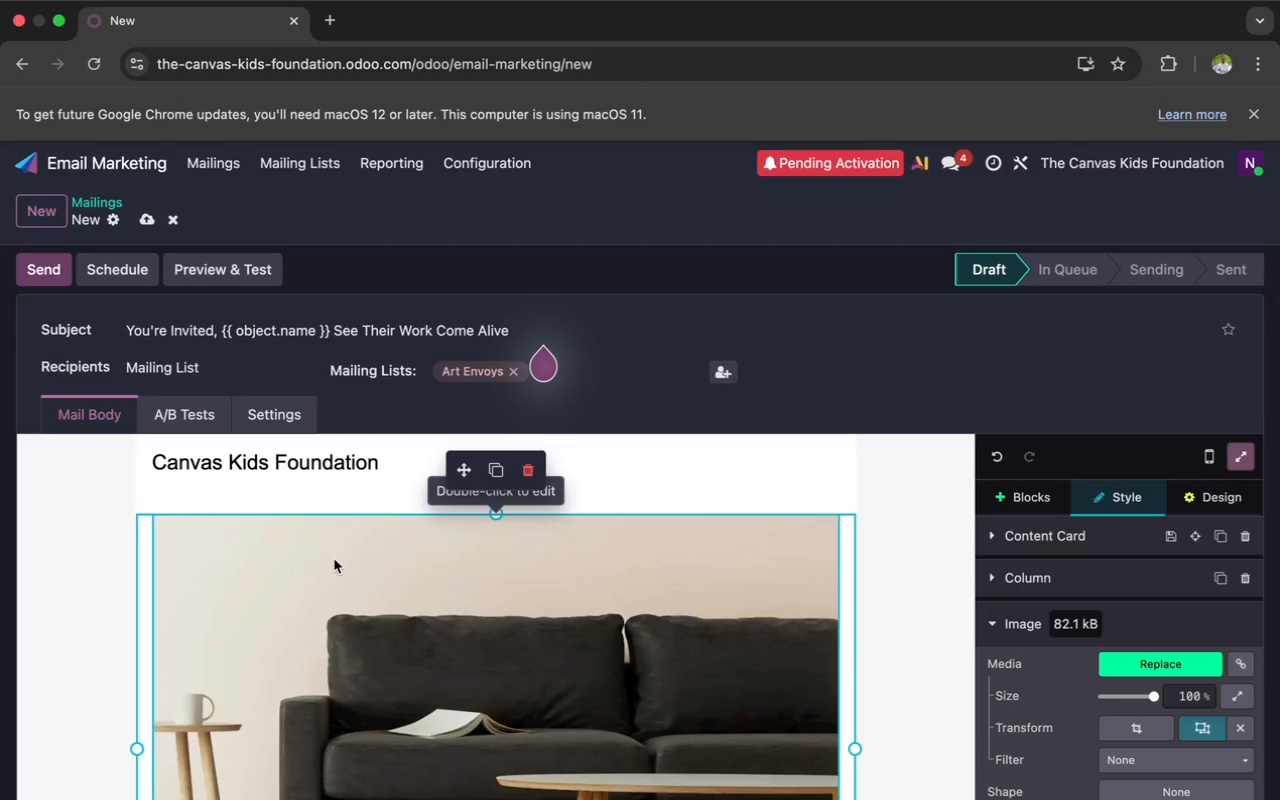 
double_click([334, 559])
 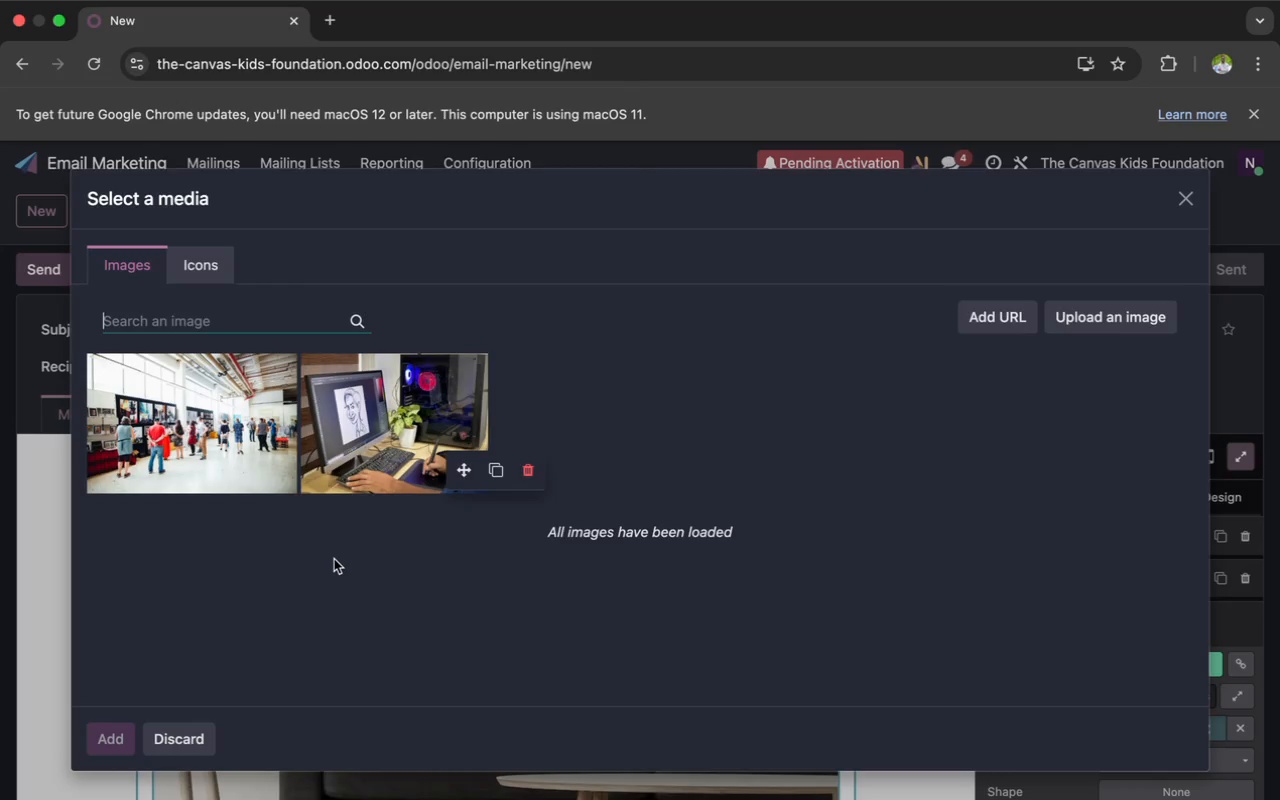 
wait(10.5)
 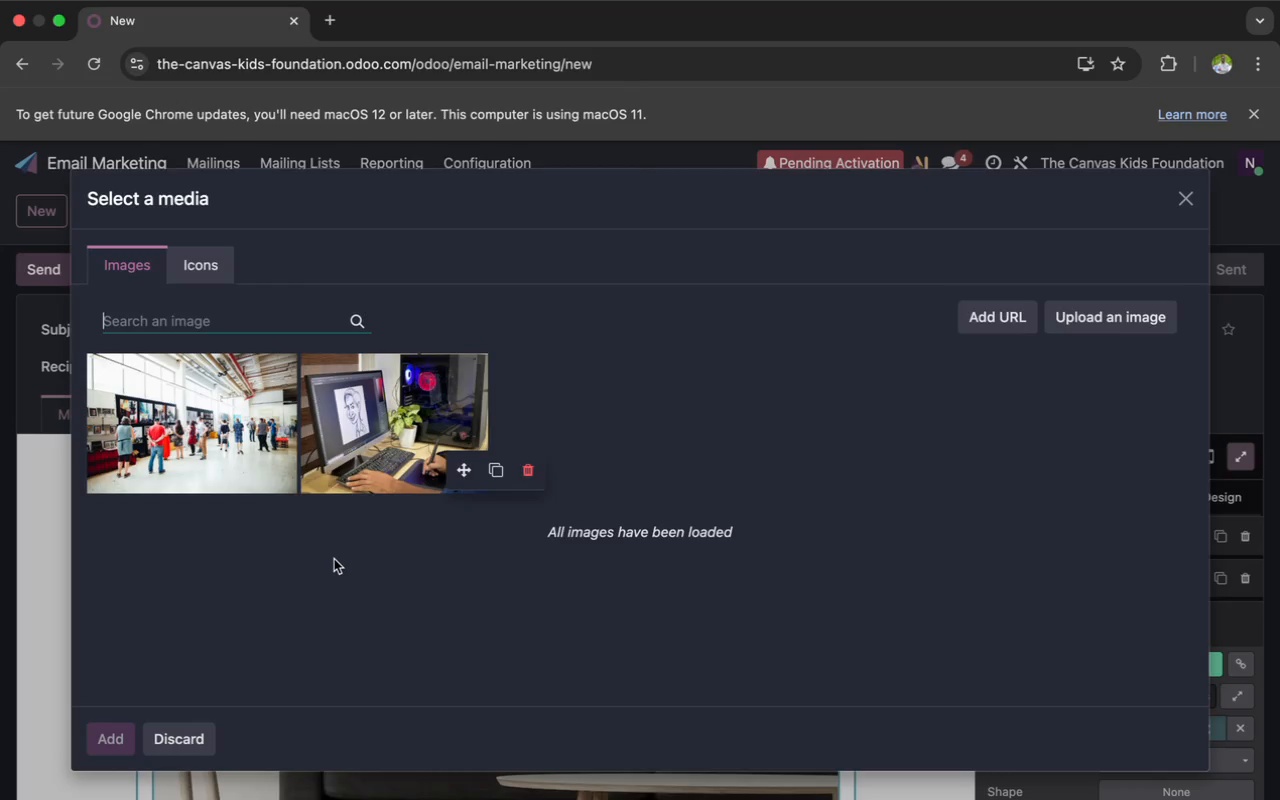 
type(gal)
 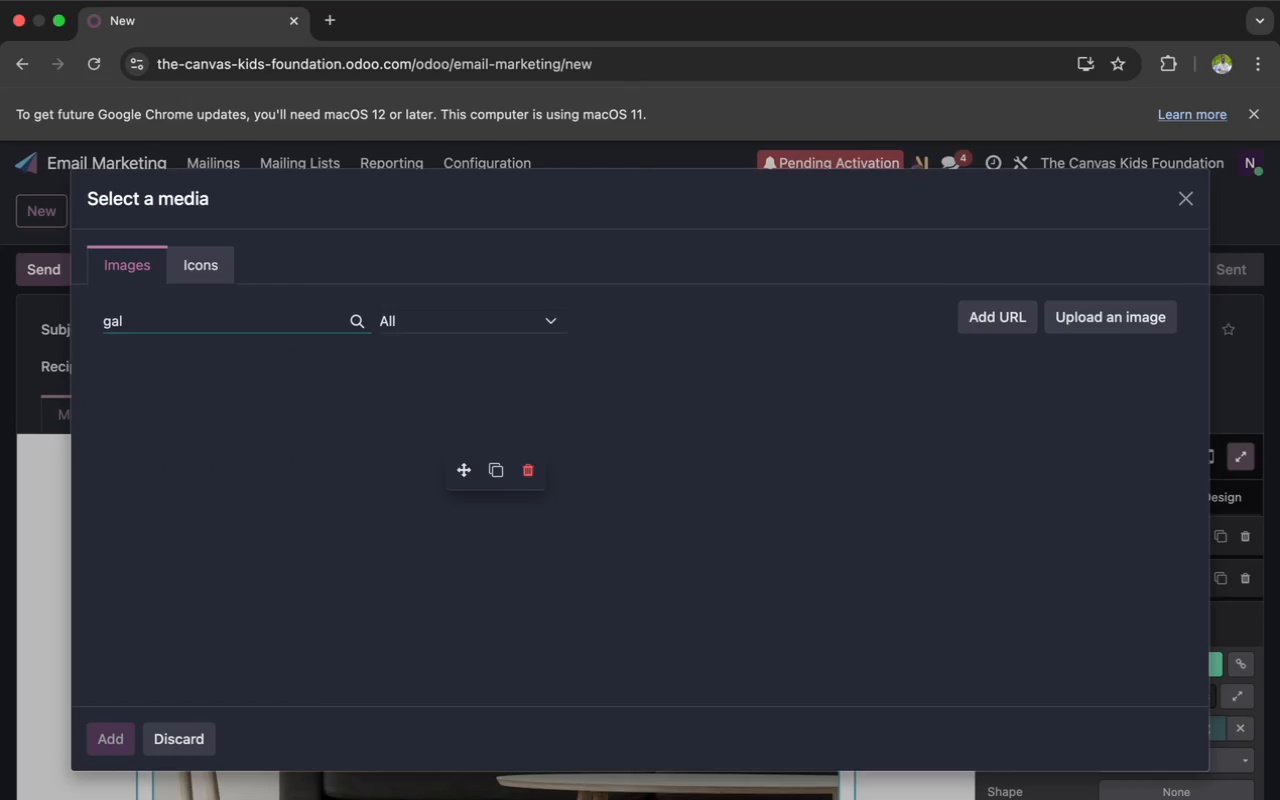 
type(lary event)
 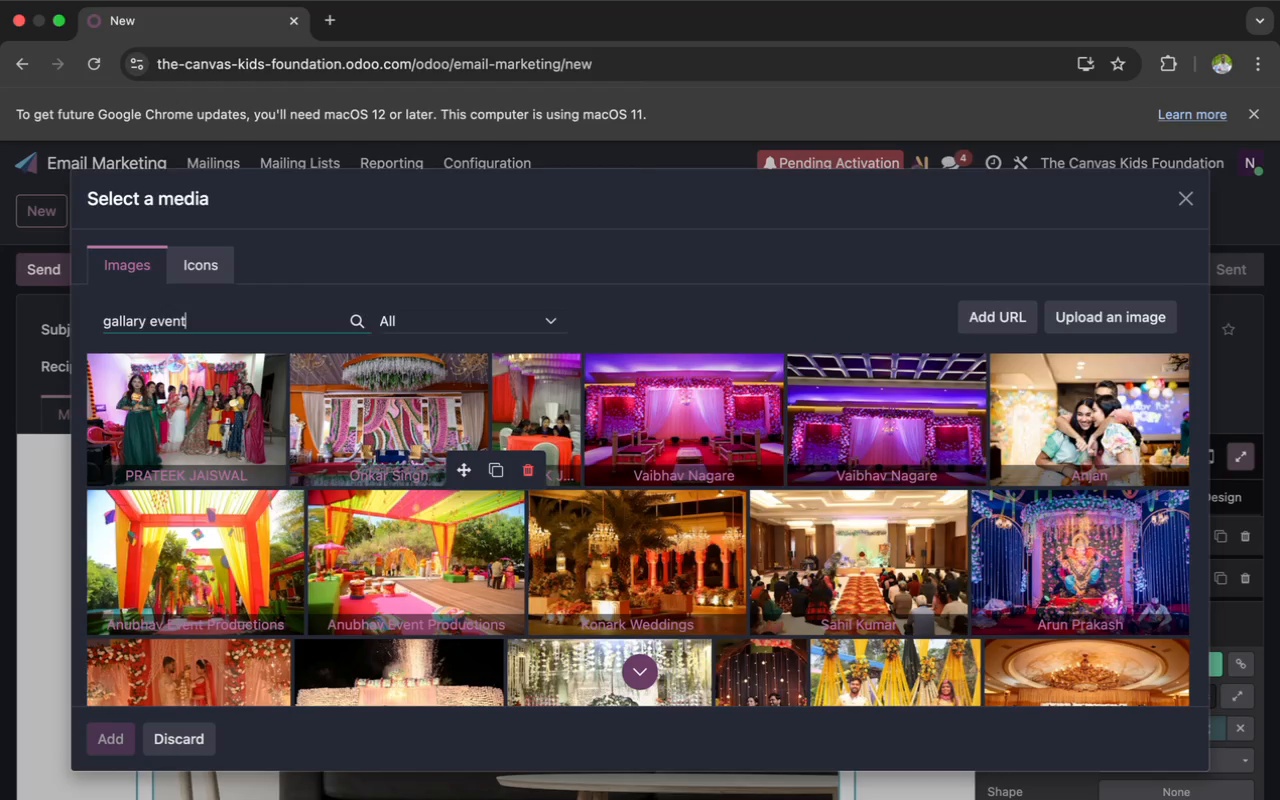 
wait(32.38)
 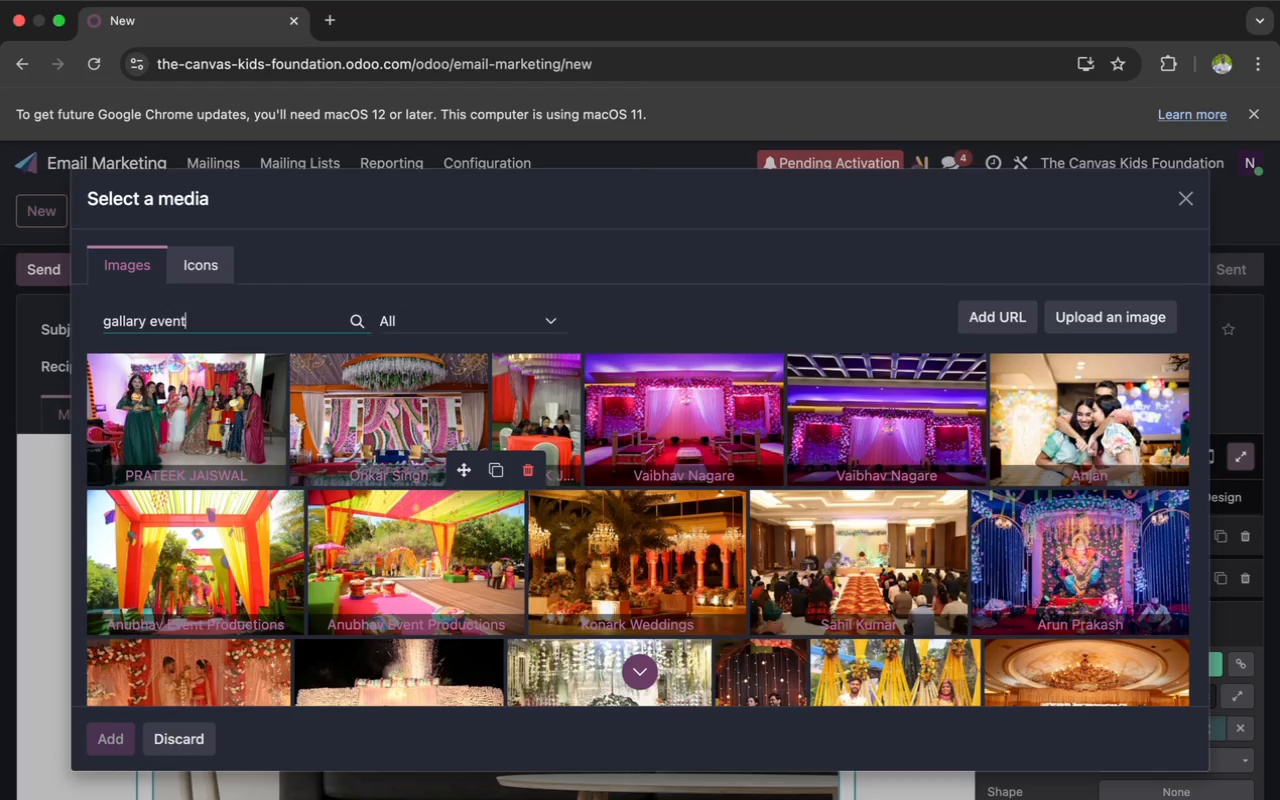 
scroll: coordinate [442, 585], scroll_direction: down, amount: 18.0
 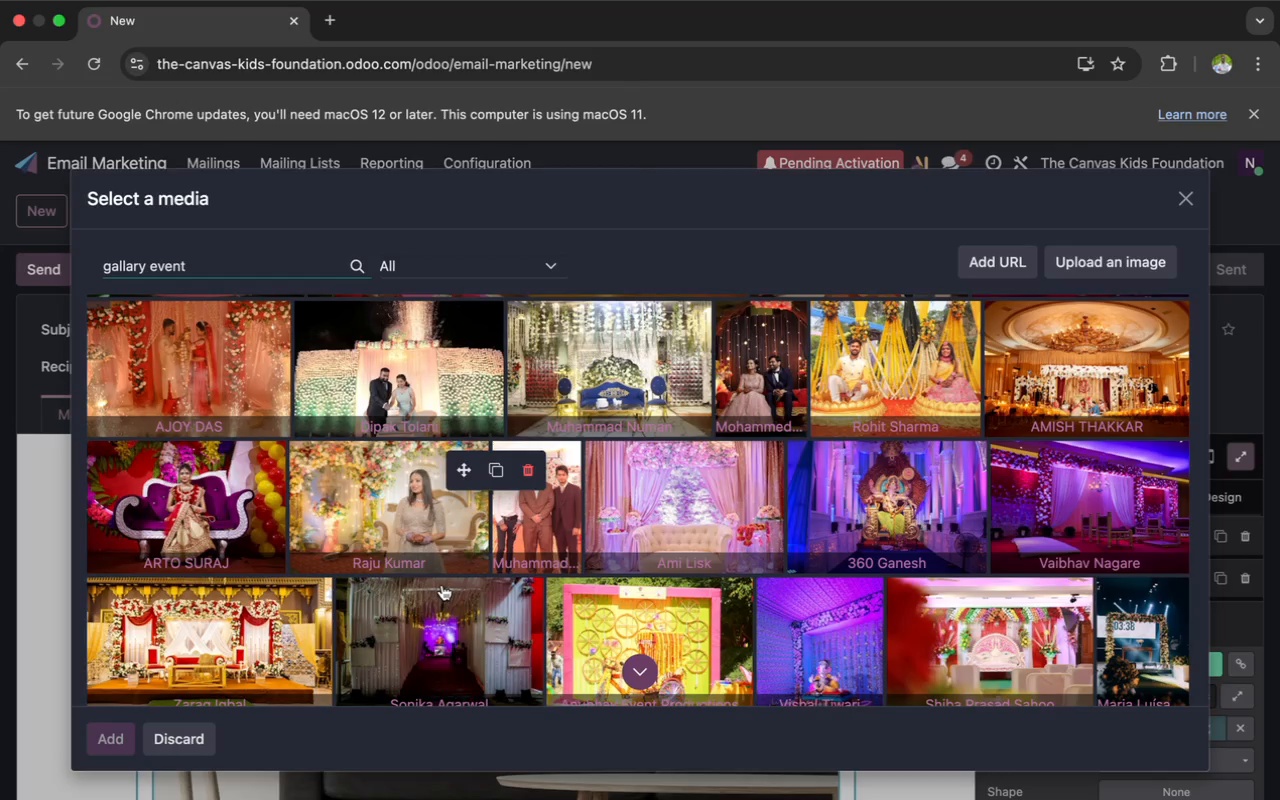 
wait(21.13)
 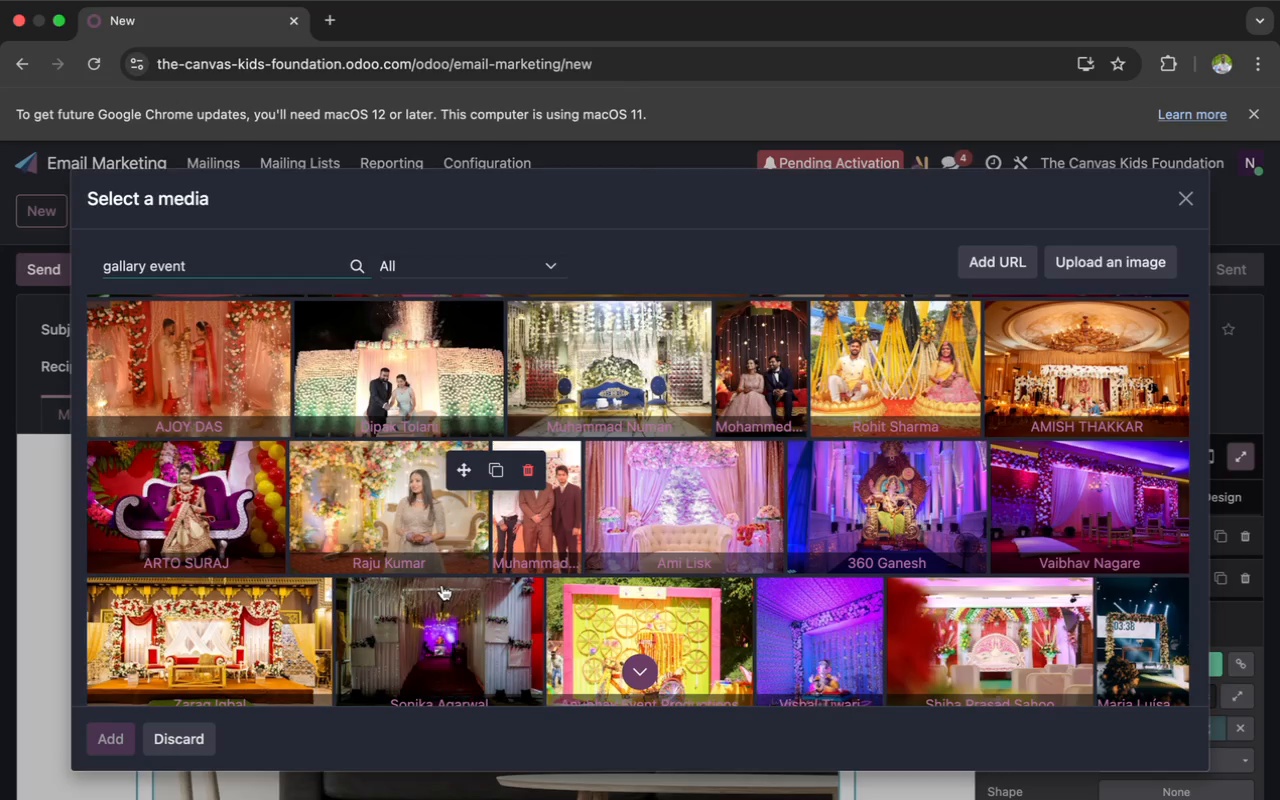 
left_click([134, 265])
 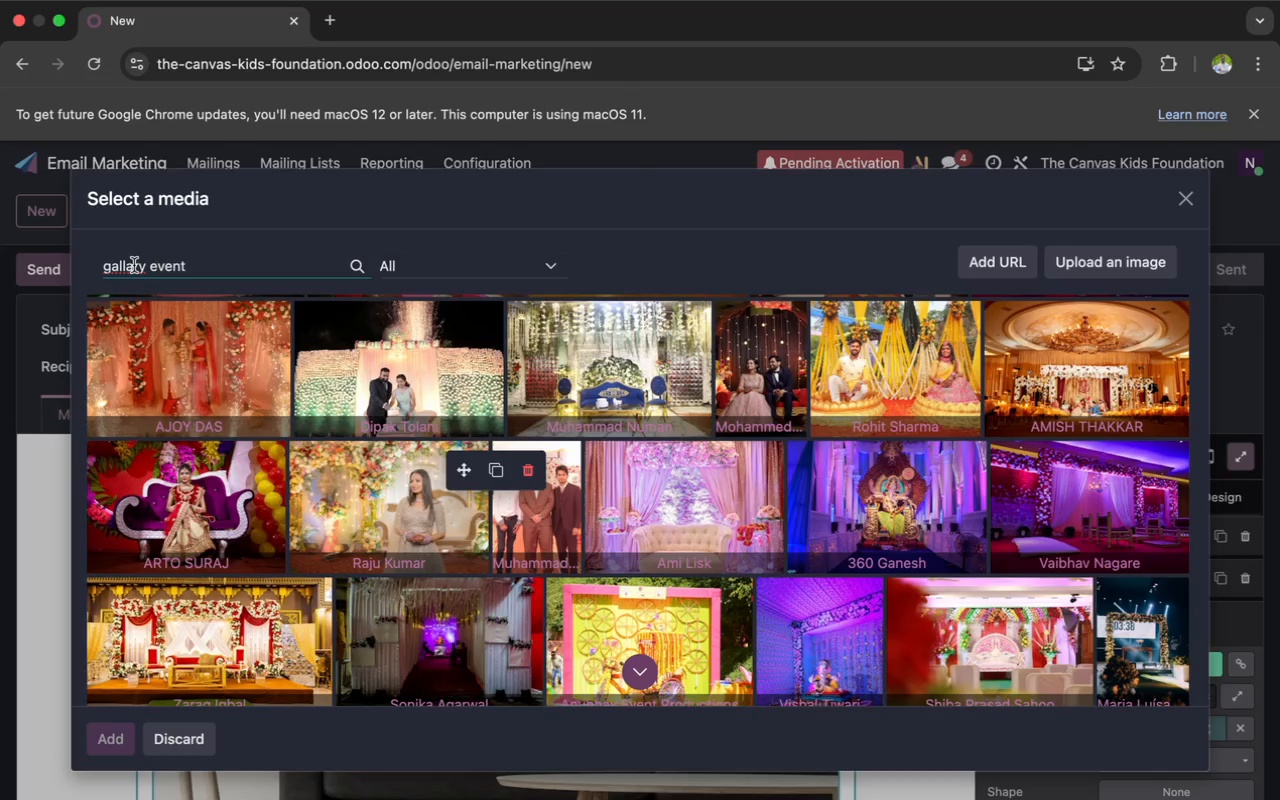 
key(Backspace)
 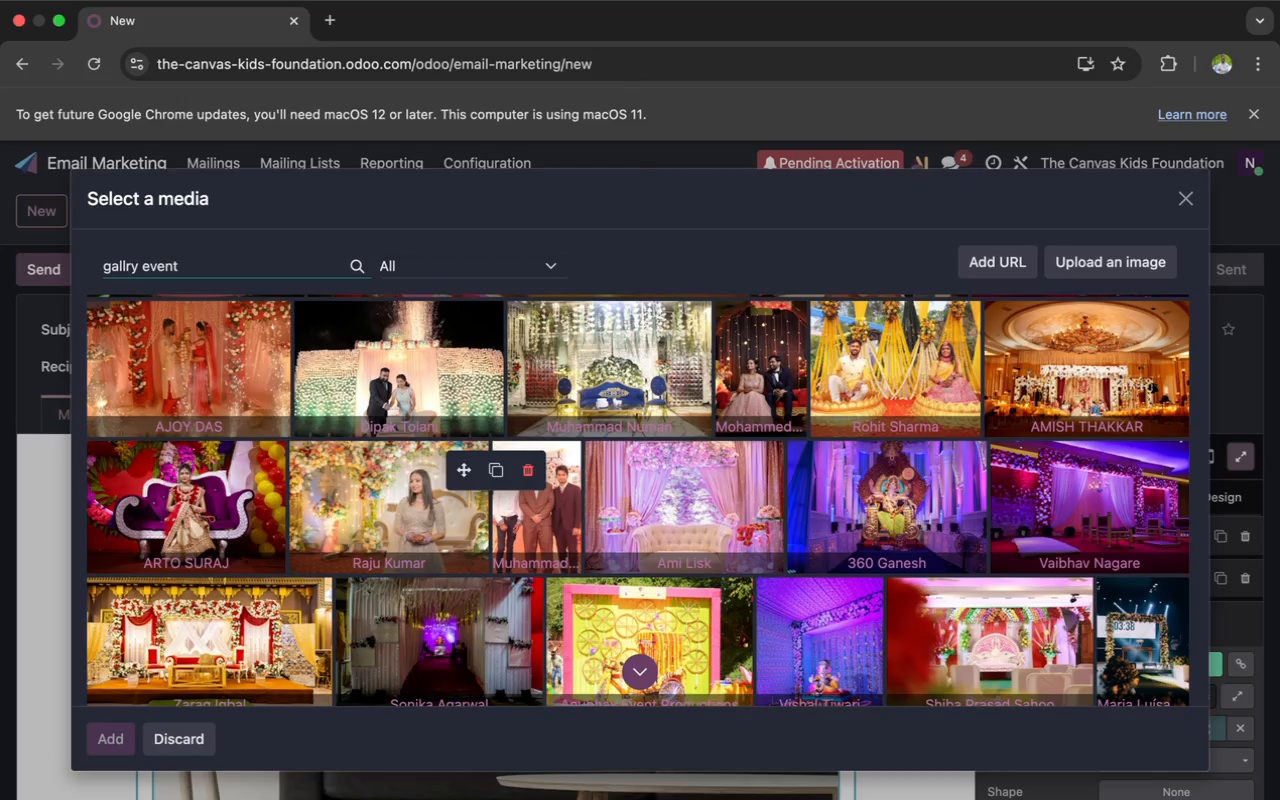 
key(E)
 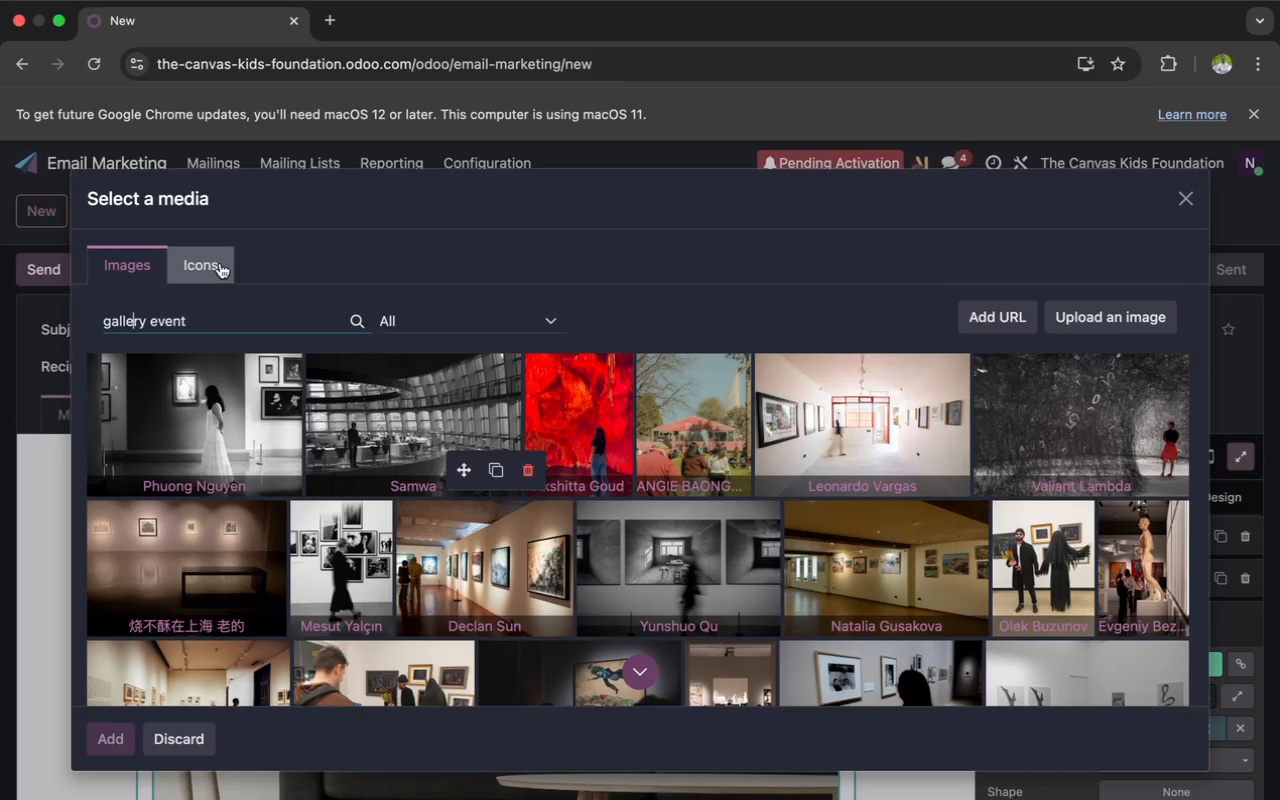 
wait(21.52)
 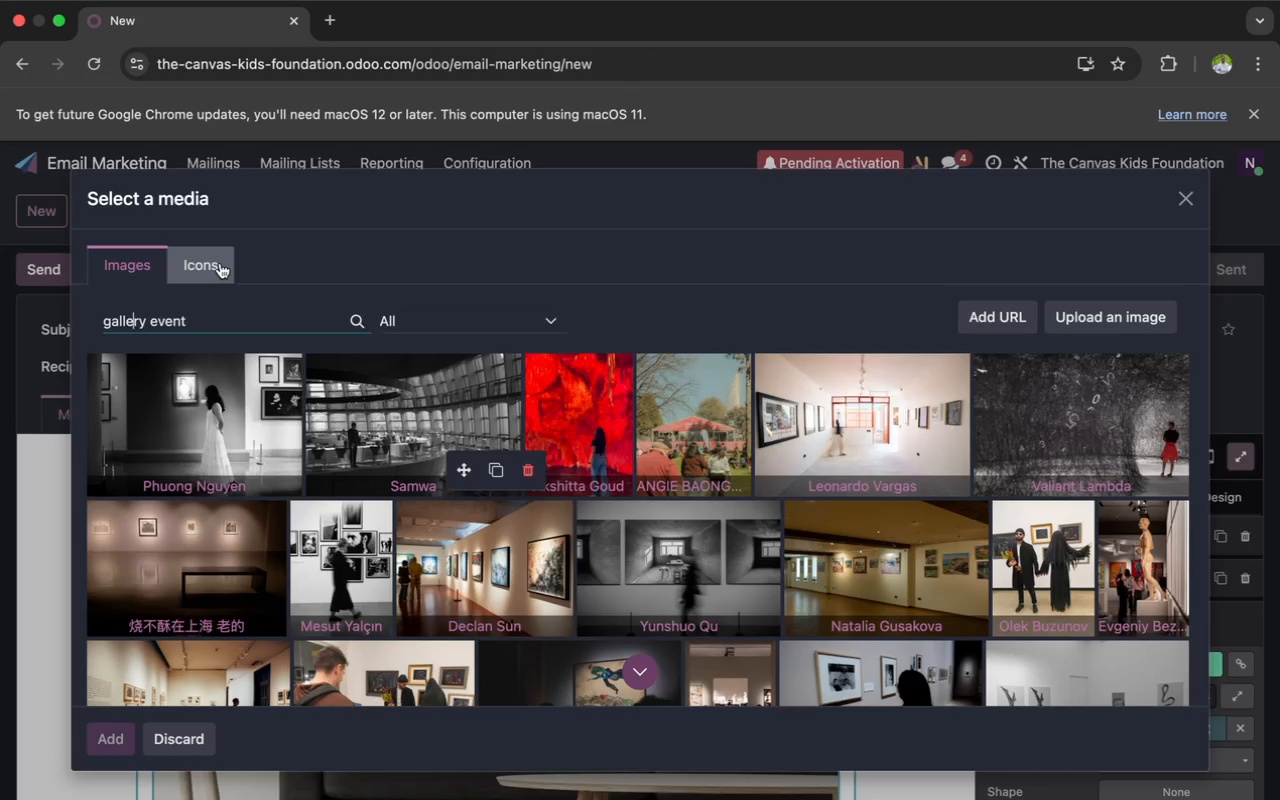 
scroll: coordinate [450, 487], scroll_direction: down, amount: 8.0
 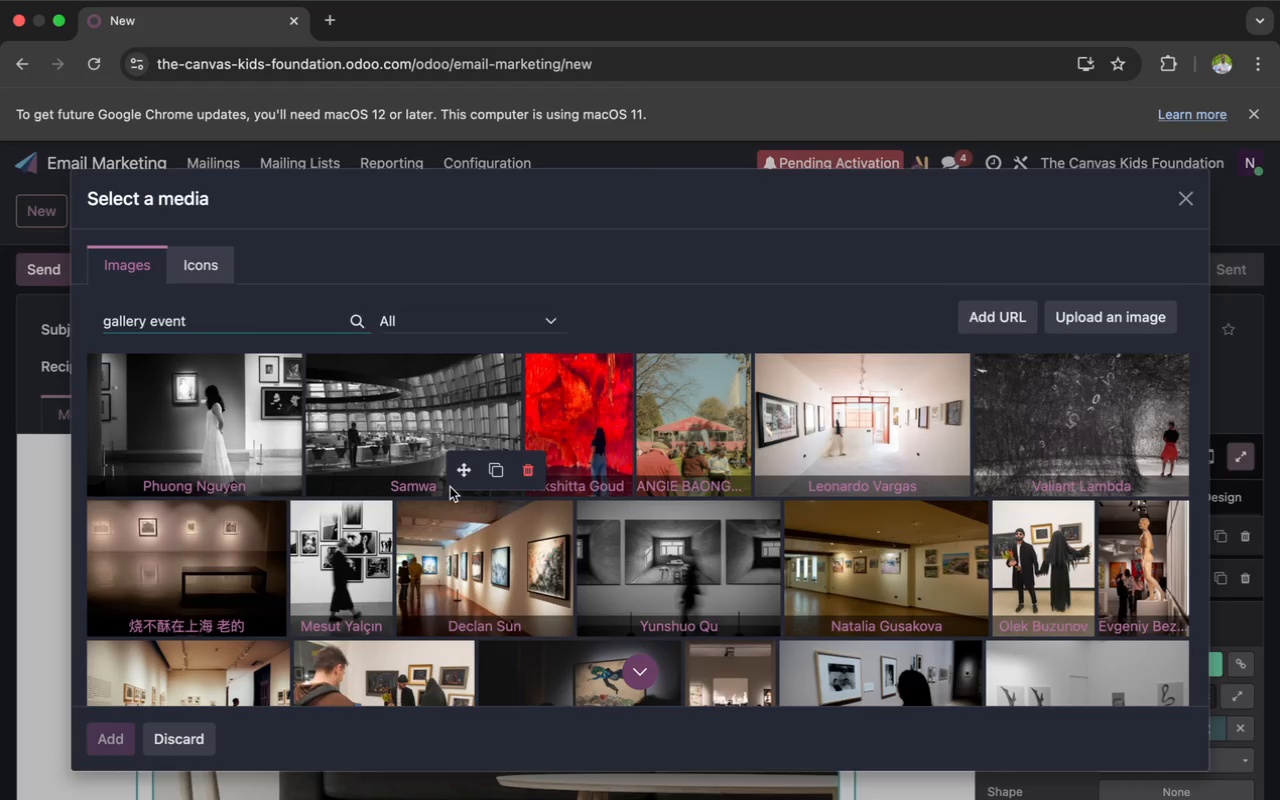 
scroll: coordinate [450, 487], scroll_direction: up, amount: 4.0
 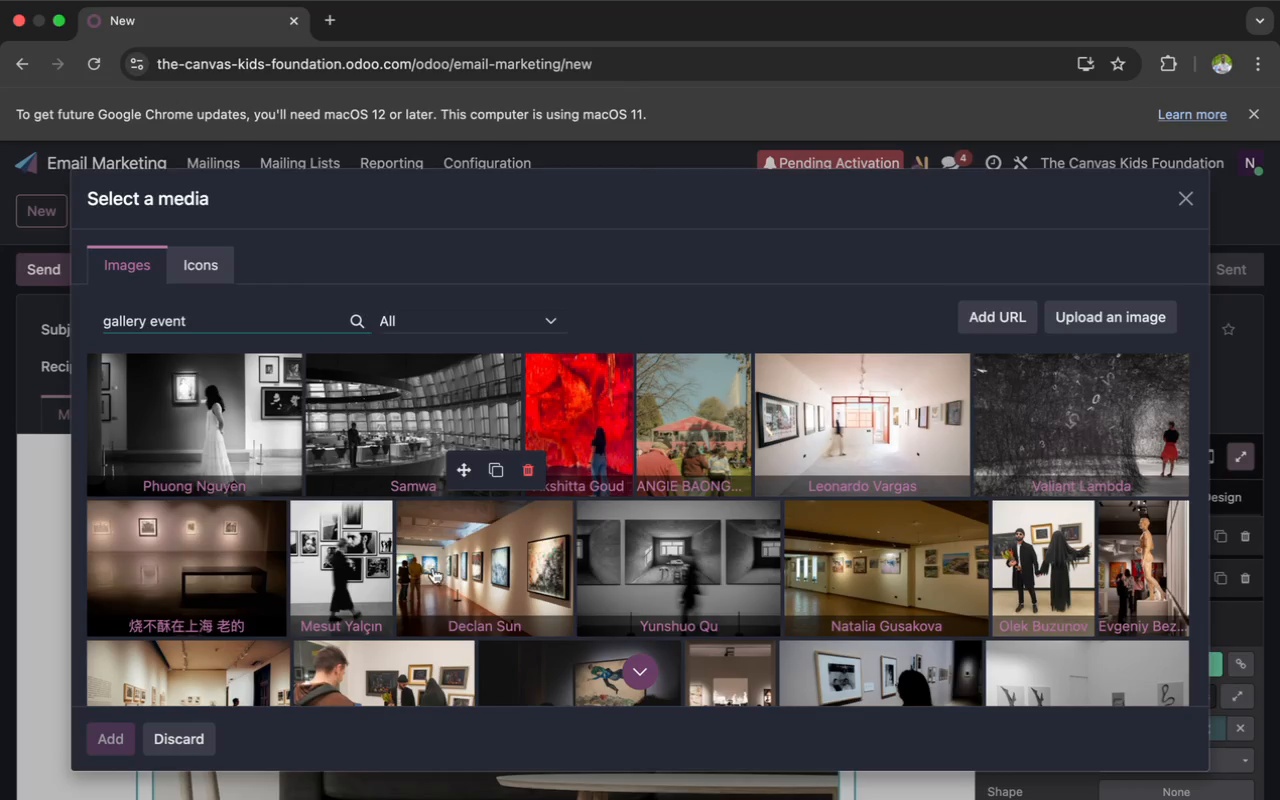 
scroll: coordinate [433, 568], scroll_direction: down, amount: 23.0
 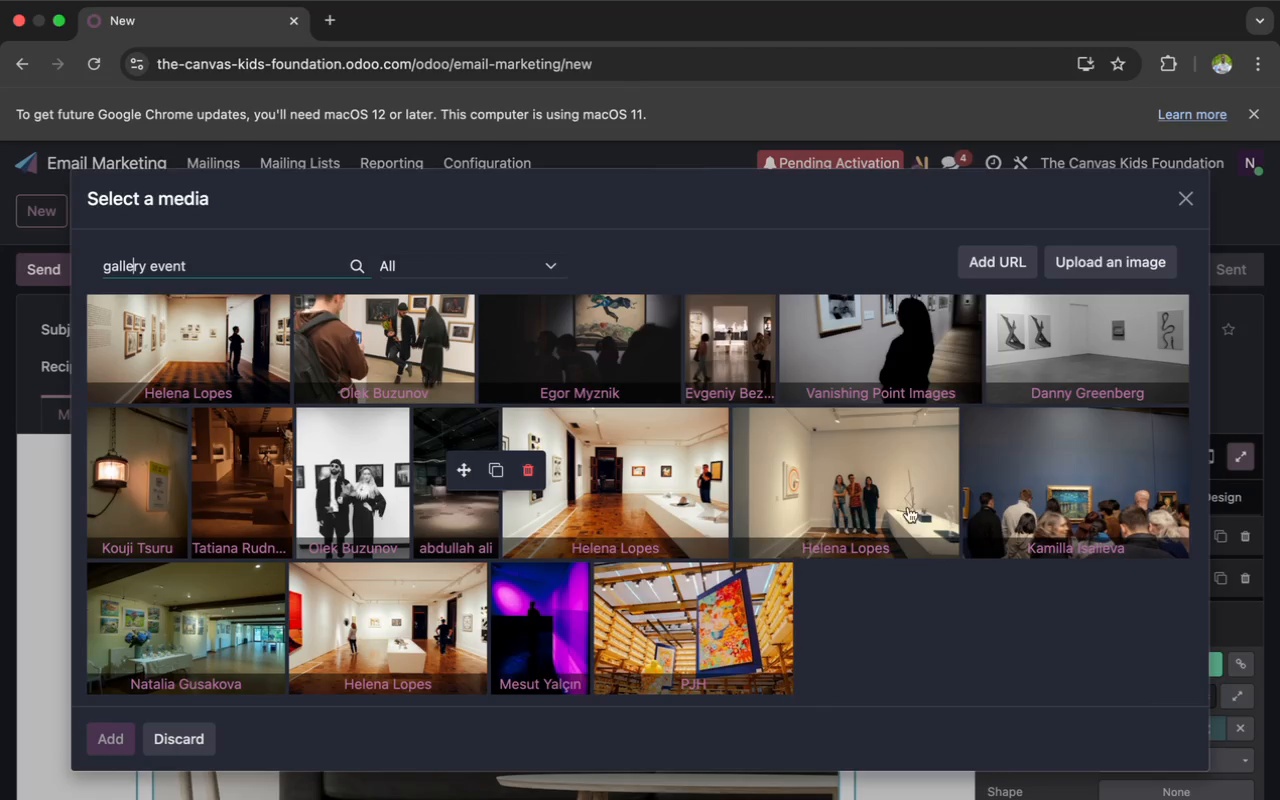 
wait(5.19)
 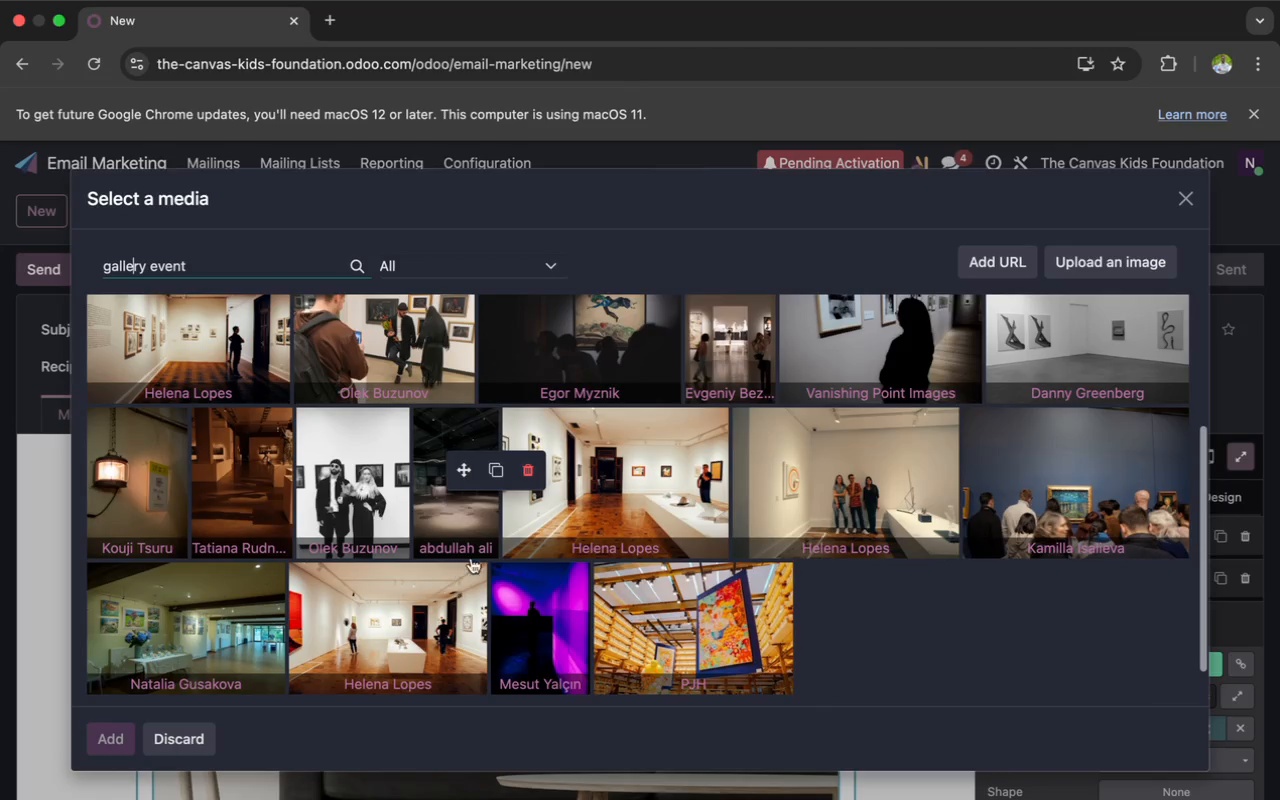 
left_click([1038, 471])
 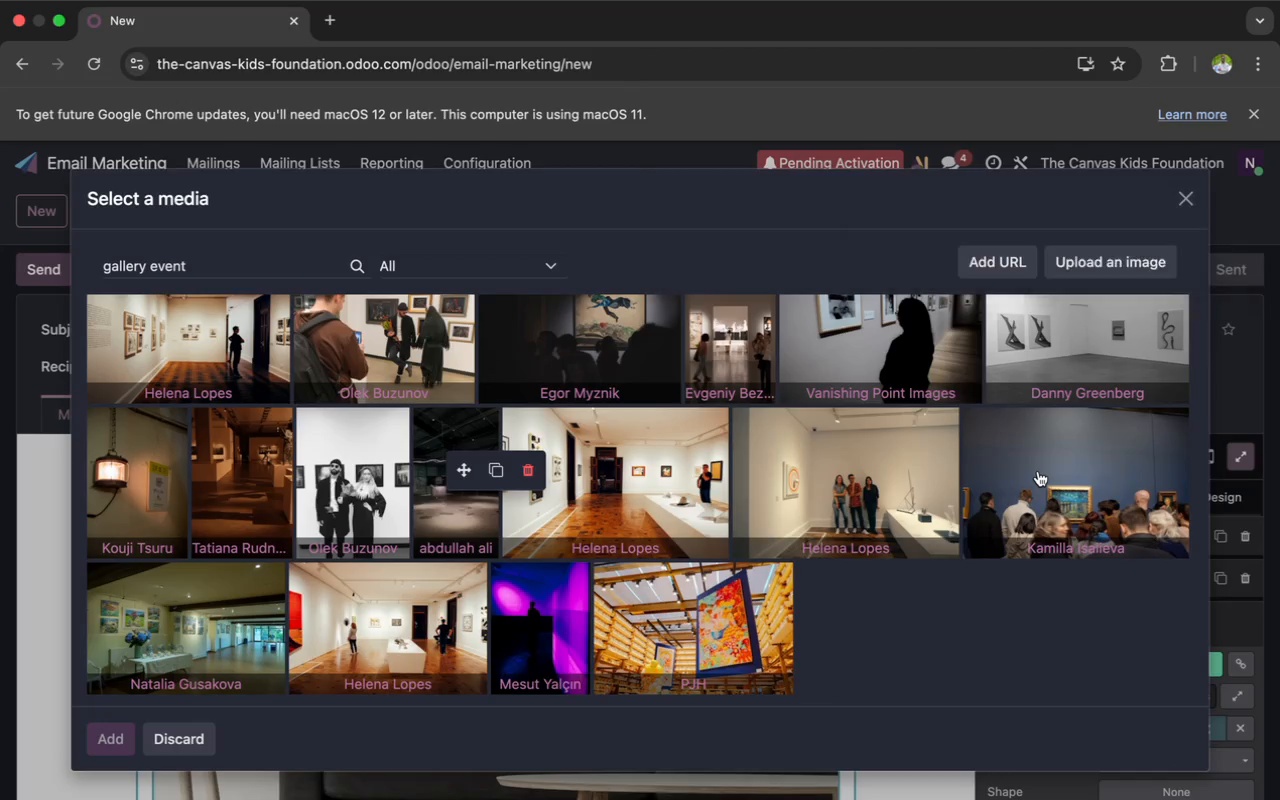 
wait(9.85)
 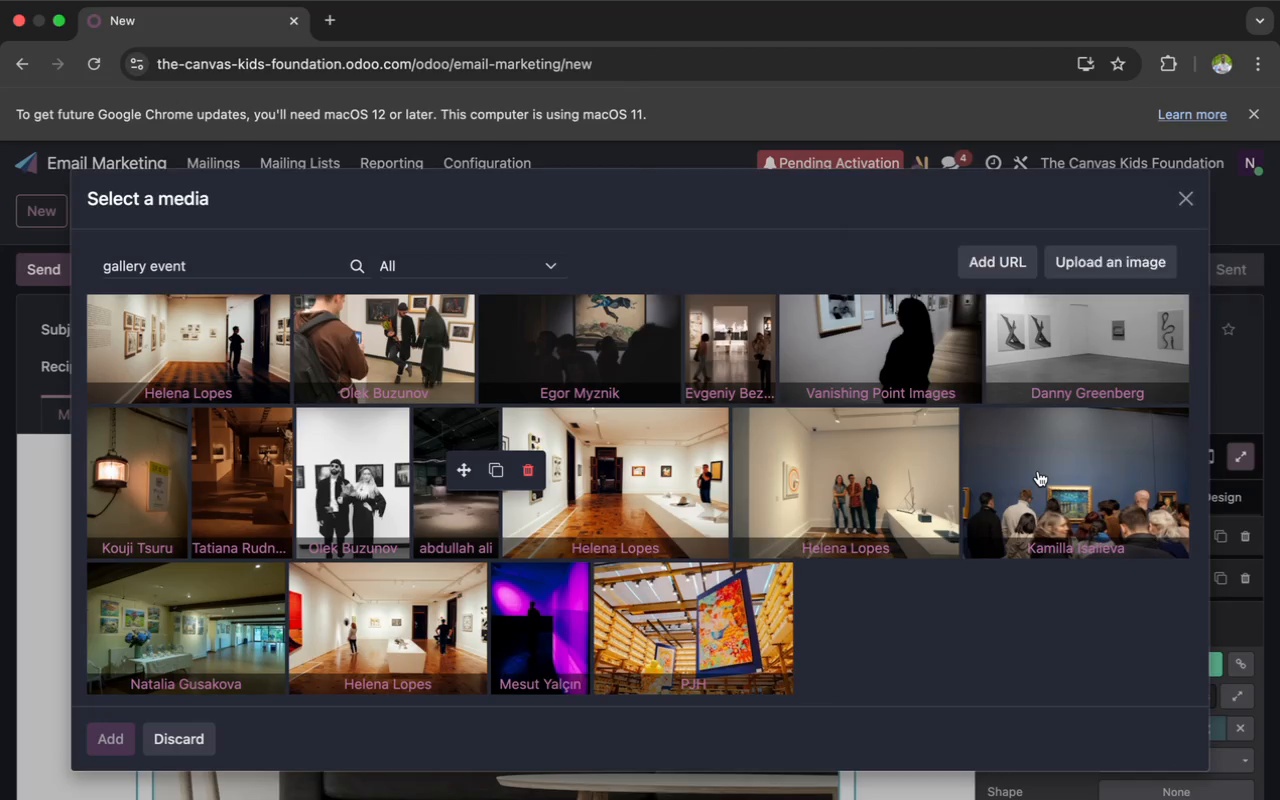 
scroll: coordinate [1038, 471], scroll_direction: down, amount: 12.0
 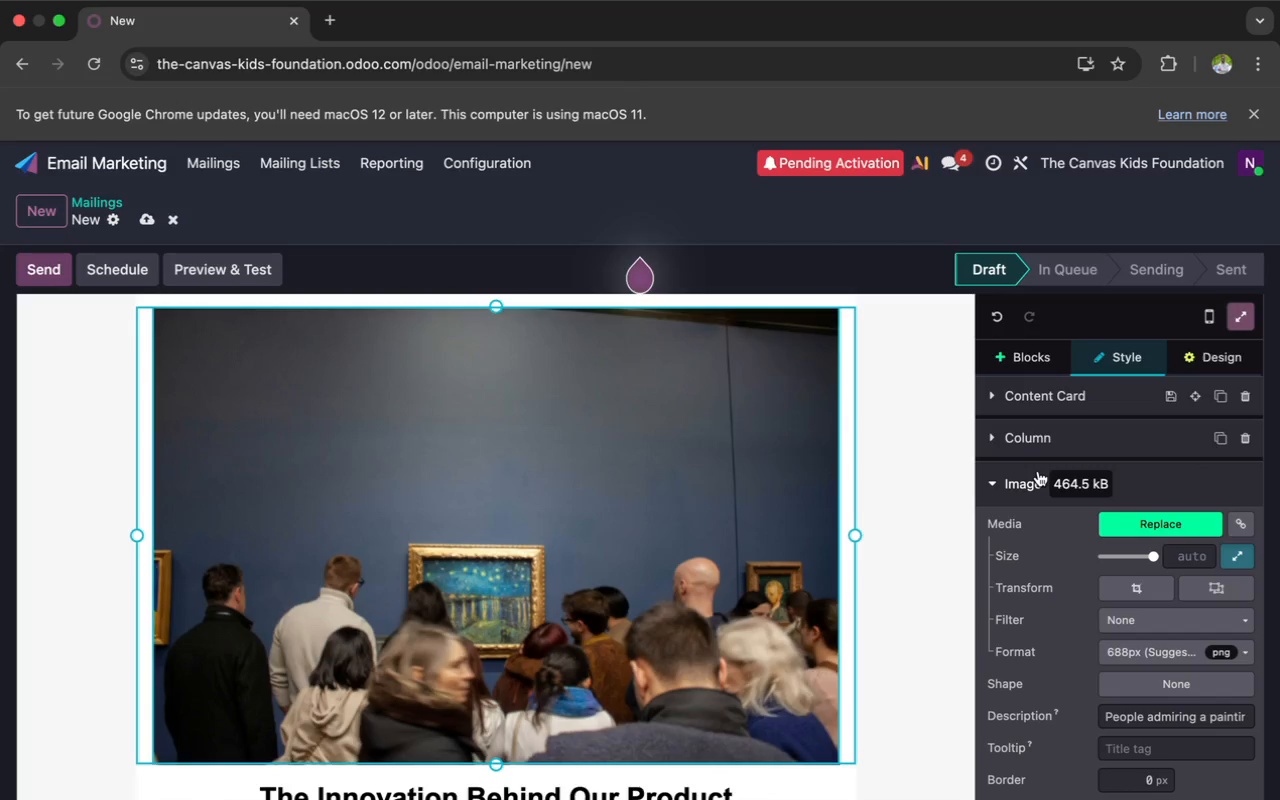 
wait(8.5)
 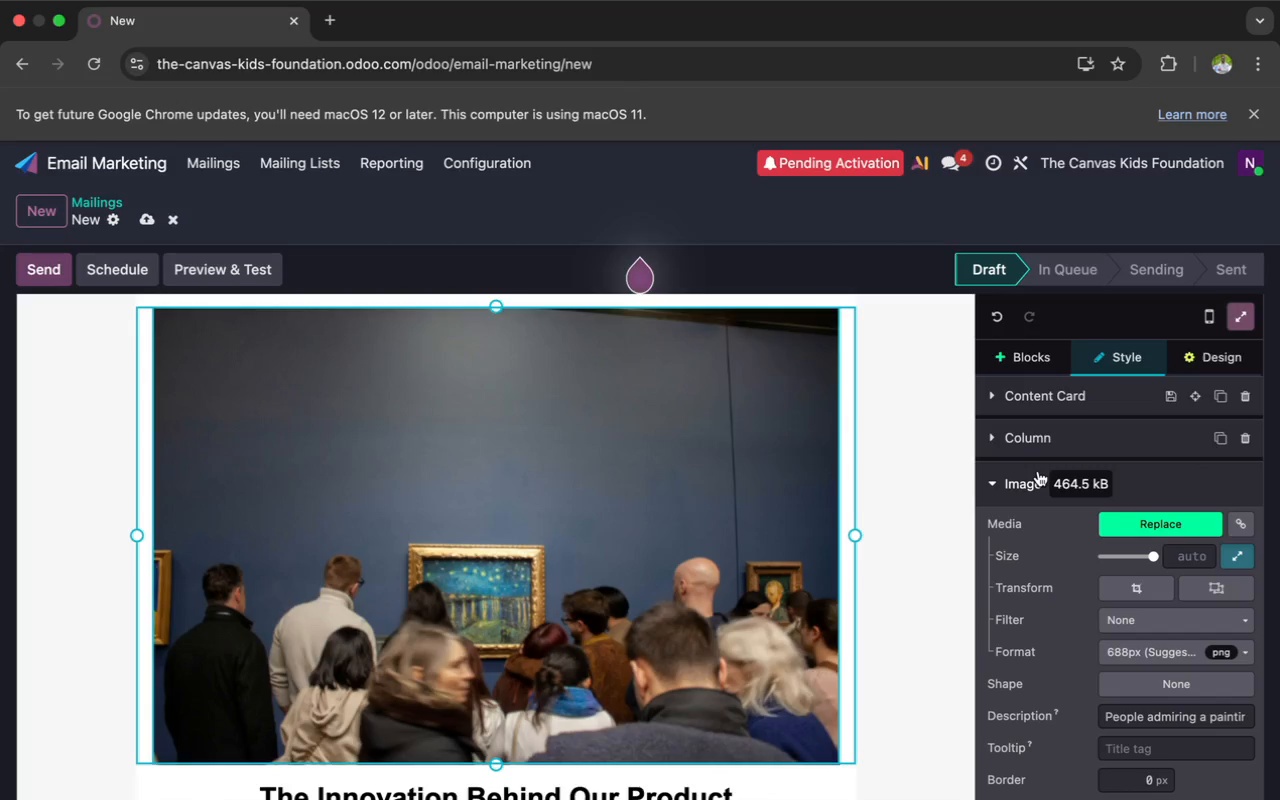 
scroll: coordinate [1038, 471], scroll_direction: down, amount: 1.0
 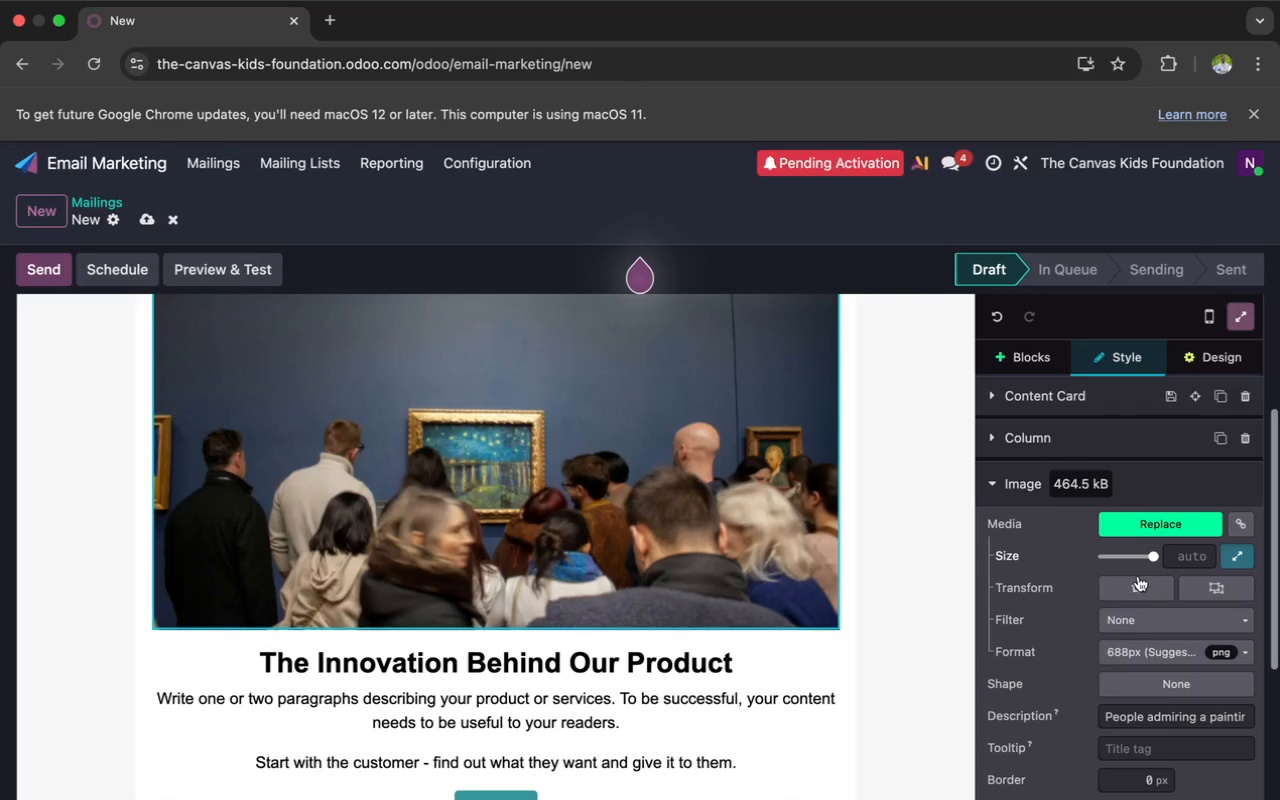 
left_click([1135, 581])
 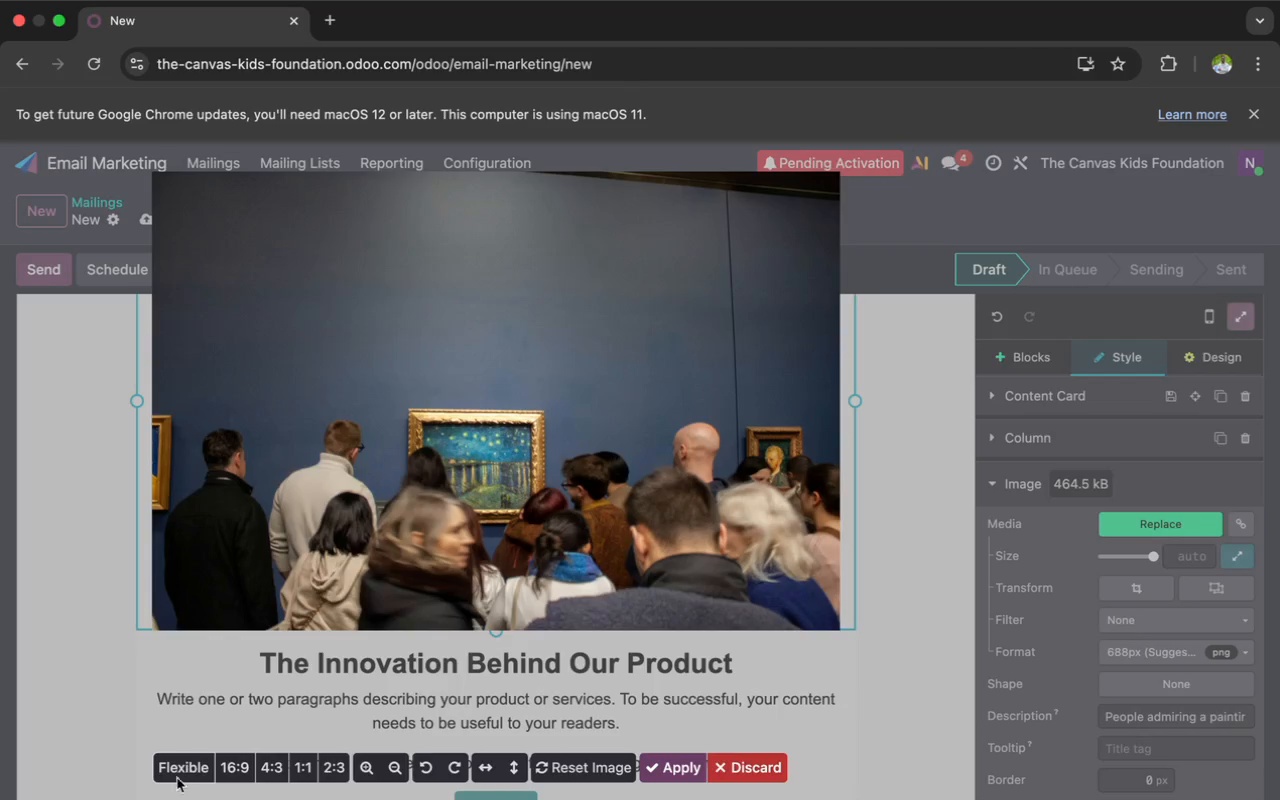 
left_click([230, 763])
 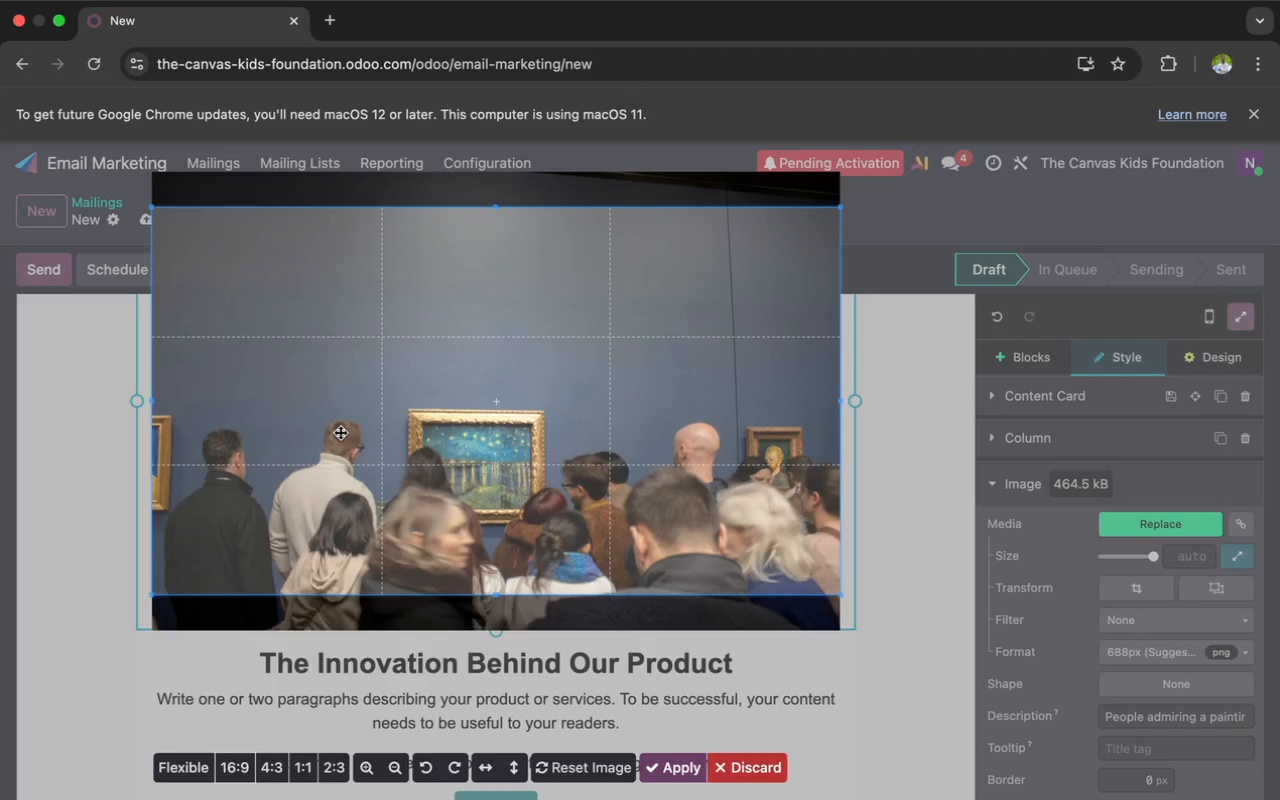 
left_click_drag(start_coordinate=[339, 432], to_coordinate=[344, 484])
 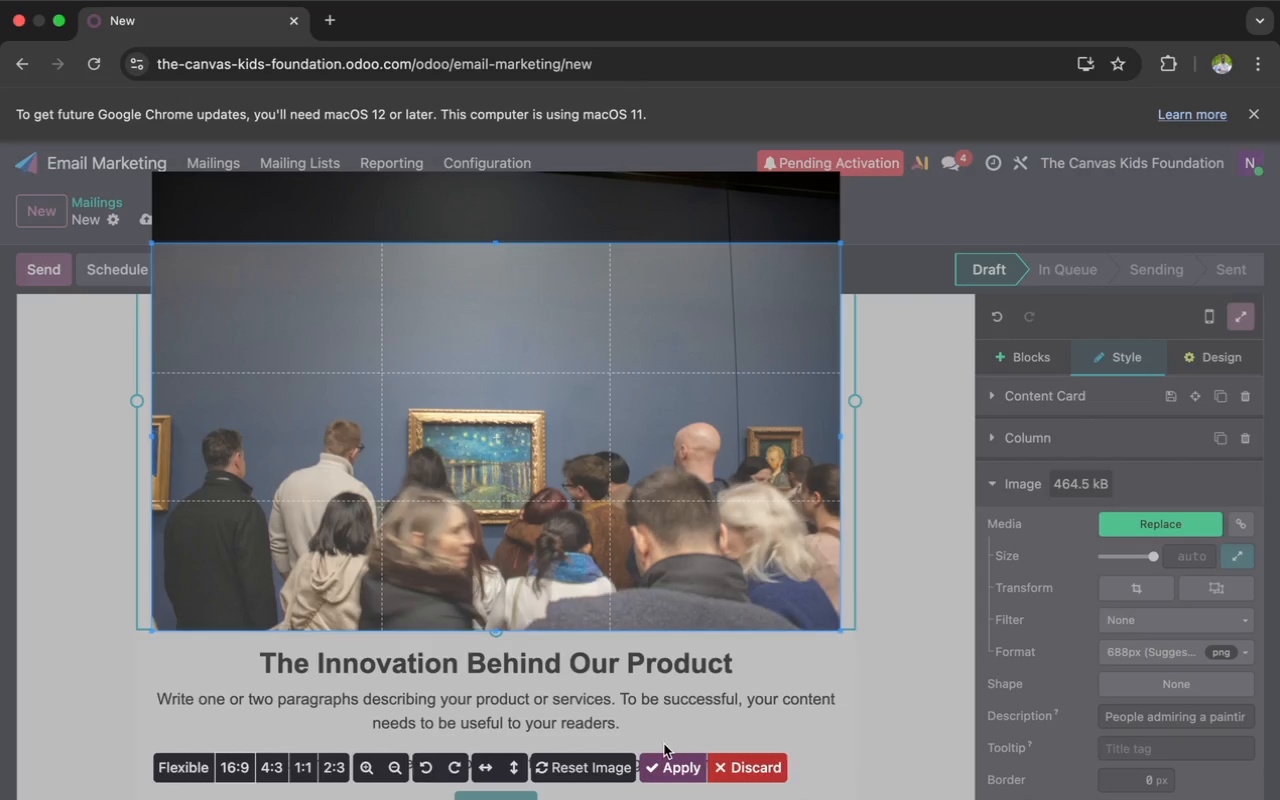 
left_click([663, 763])
 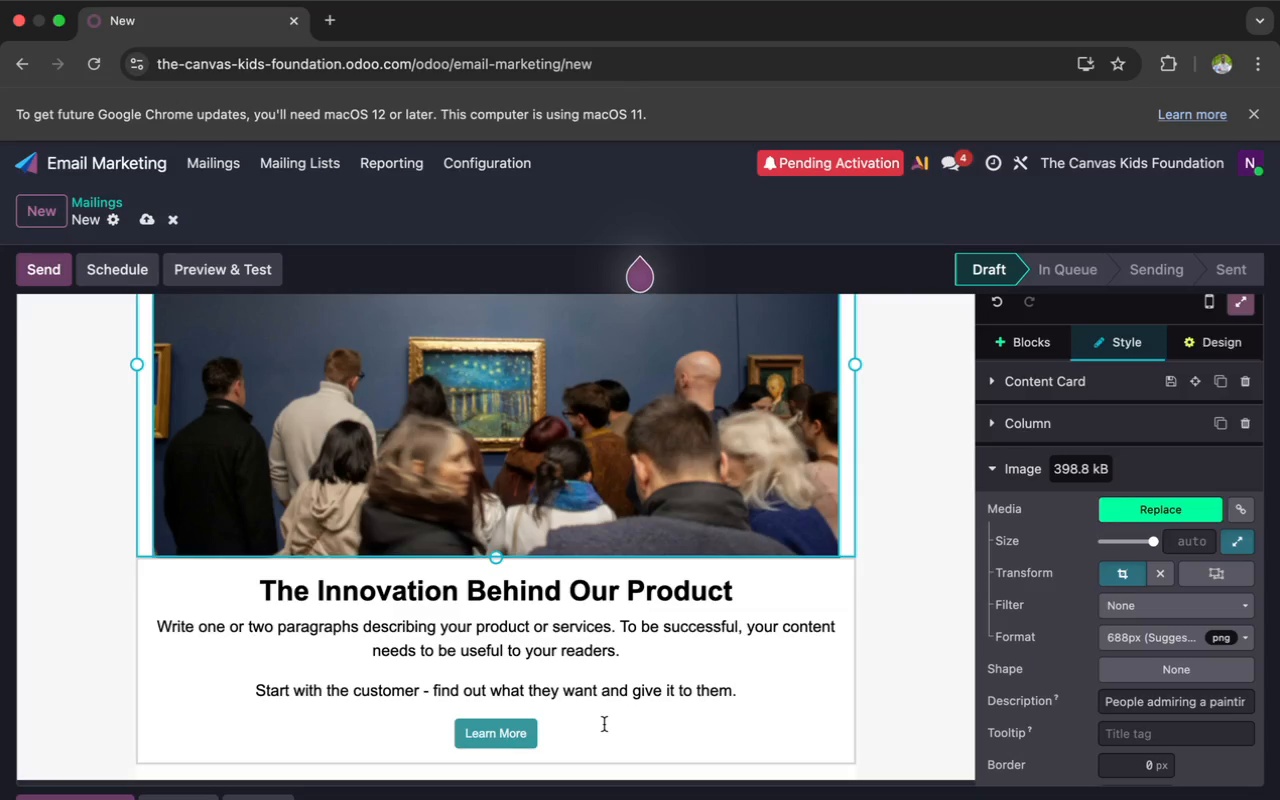 
wait(77.58)
 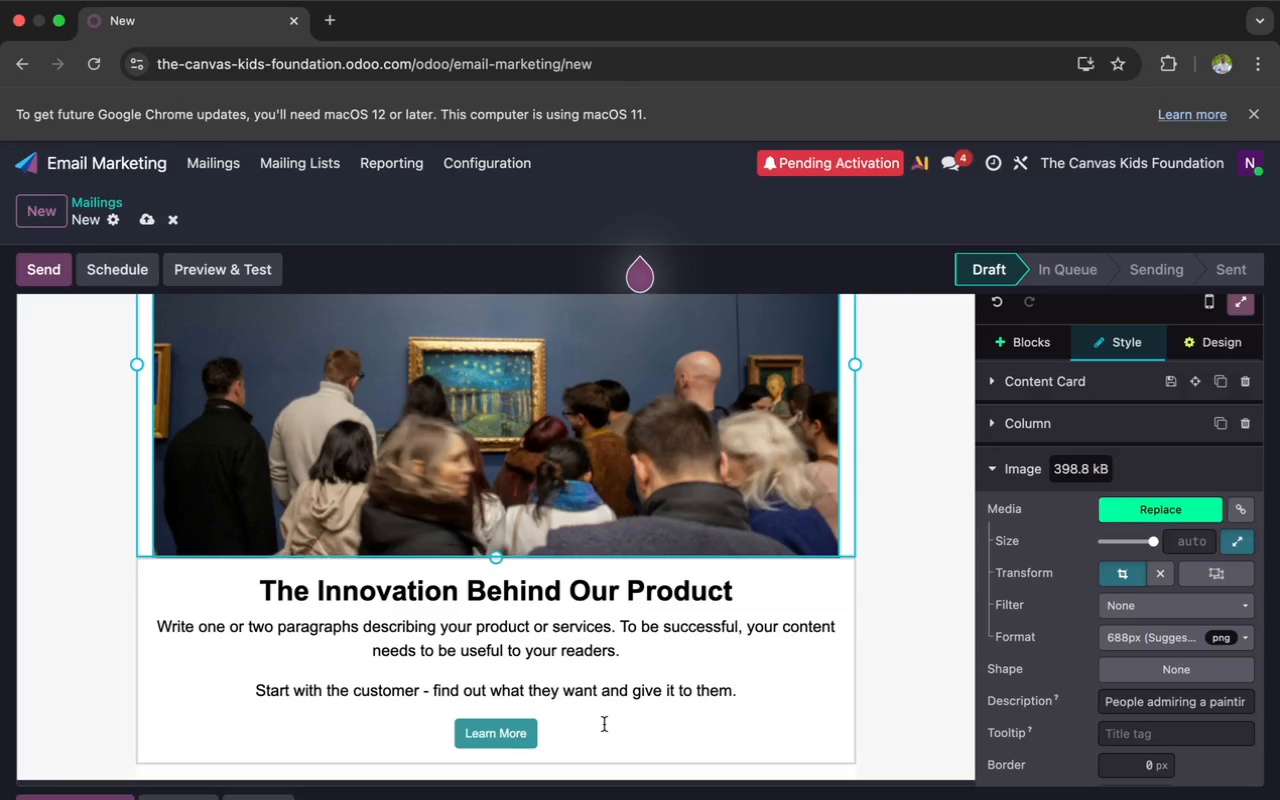 
scroll: coordinate [581, 619], scroll_direction: up, amount: 20.0
 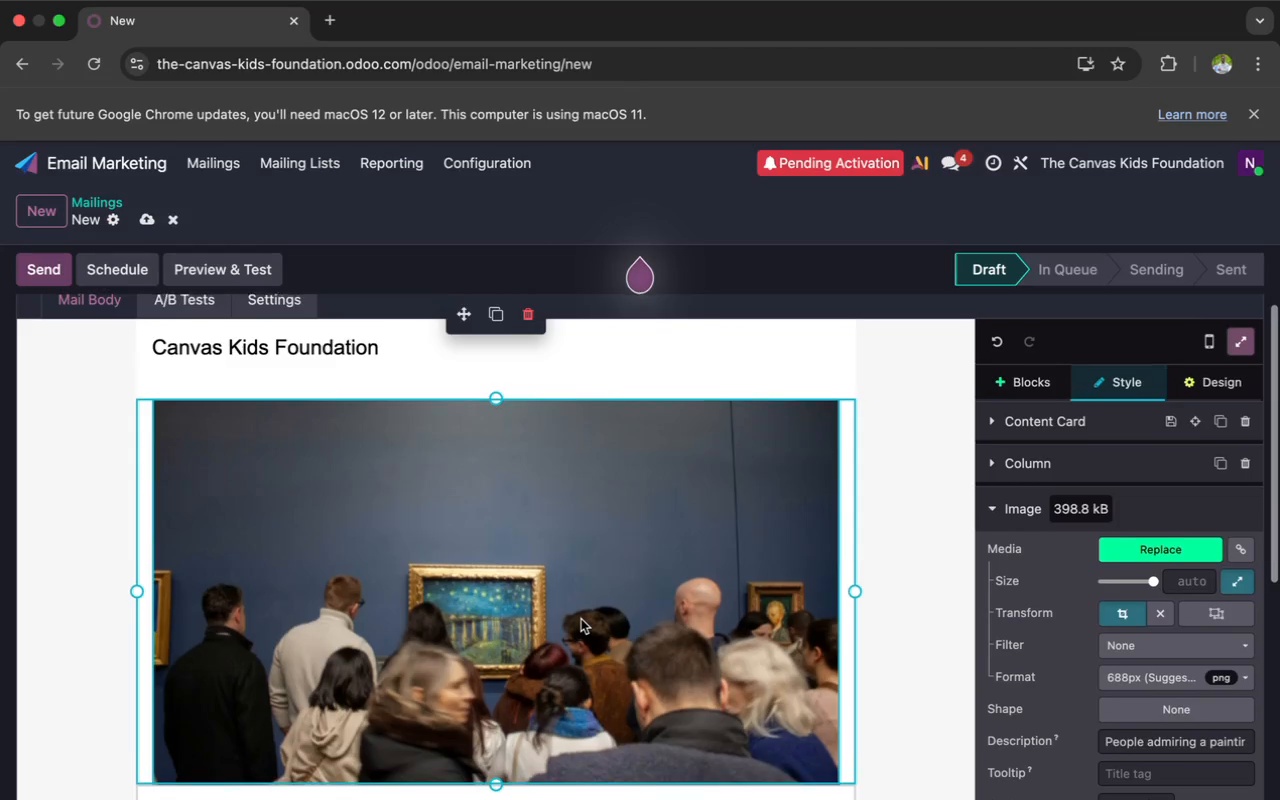 
scroll: coordinate [581, 619], scroll_direction: down, amount: 15.0
 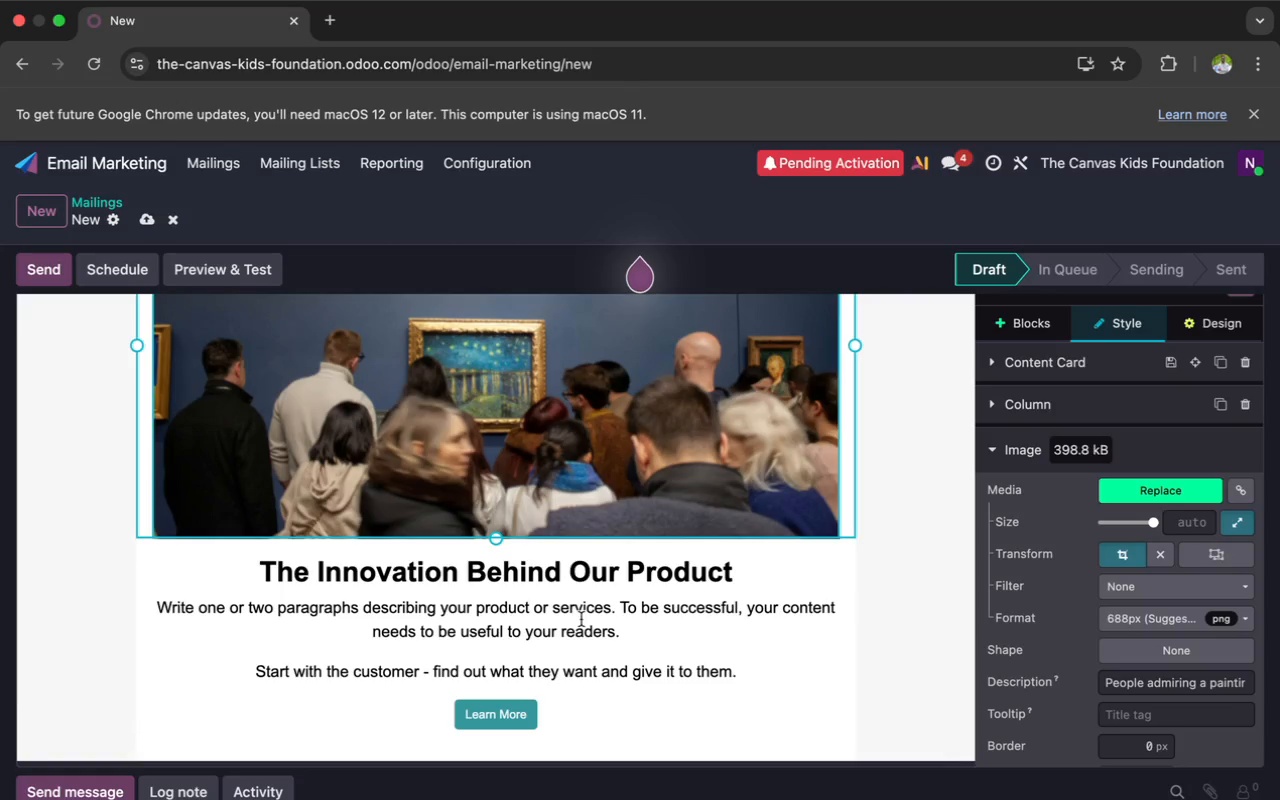 
wait(14.02)
 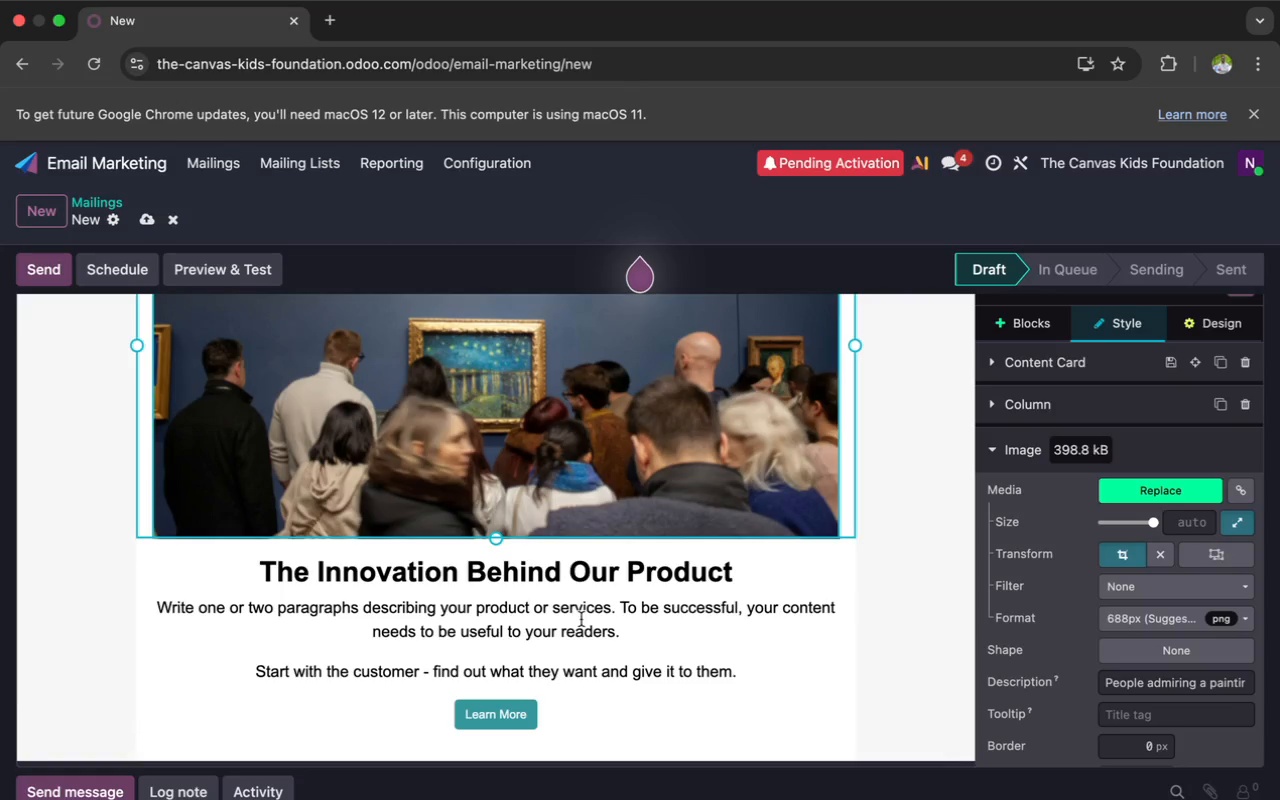 
left_click_drag(start_coordinate=[752, 562], to_coordinate=[255, 568])
 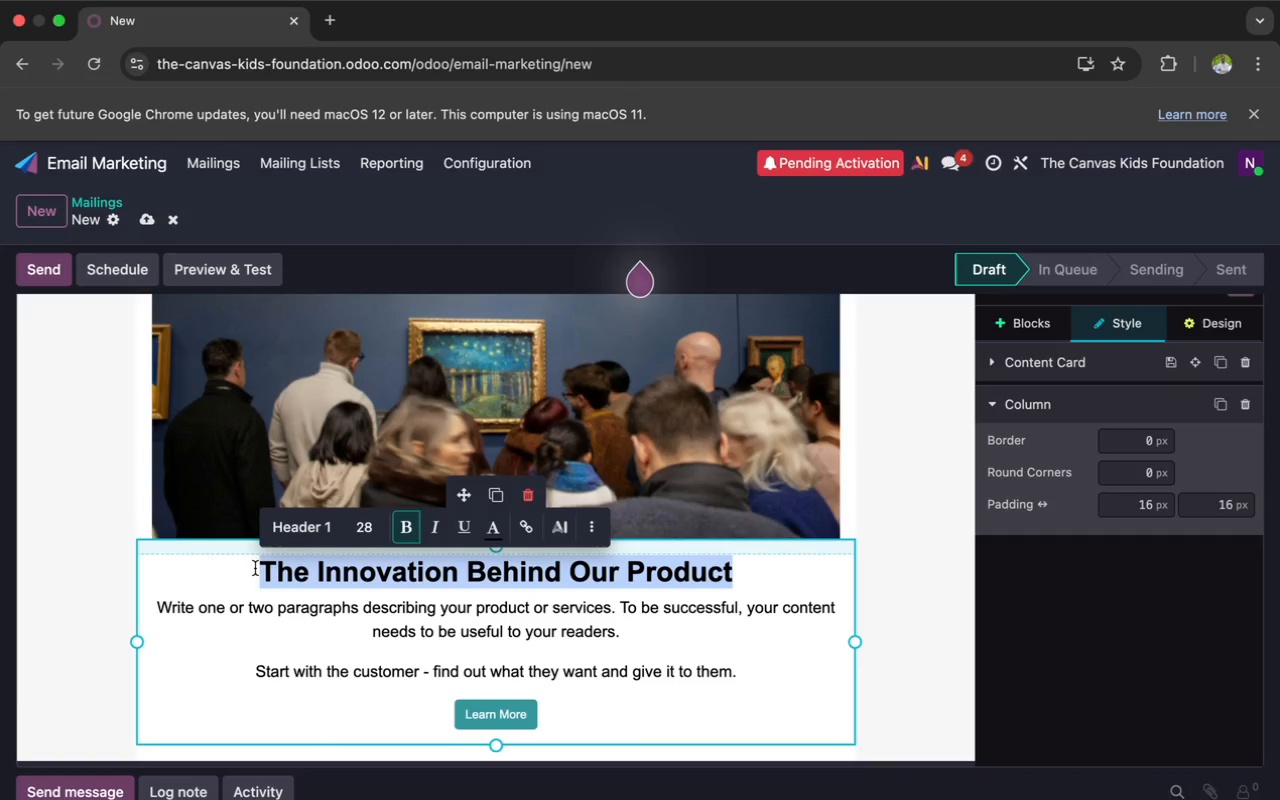 
type(You're )
 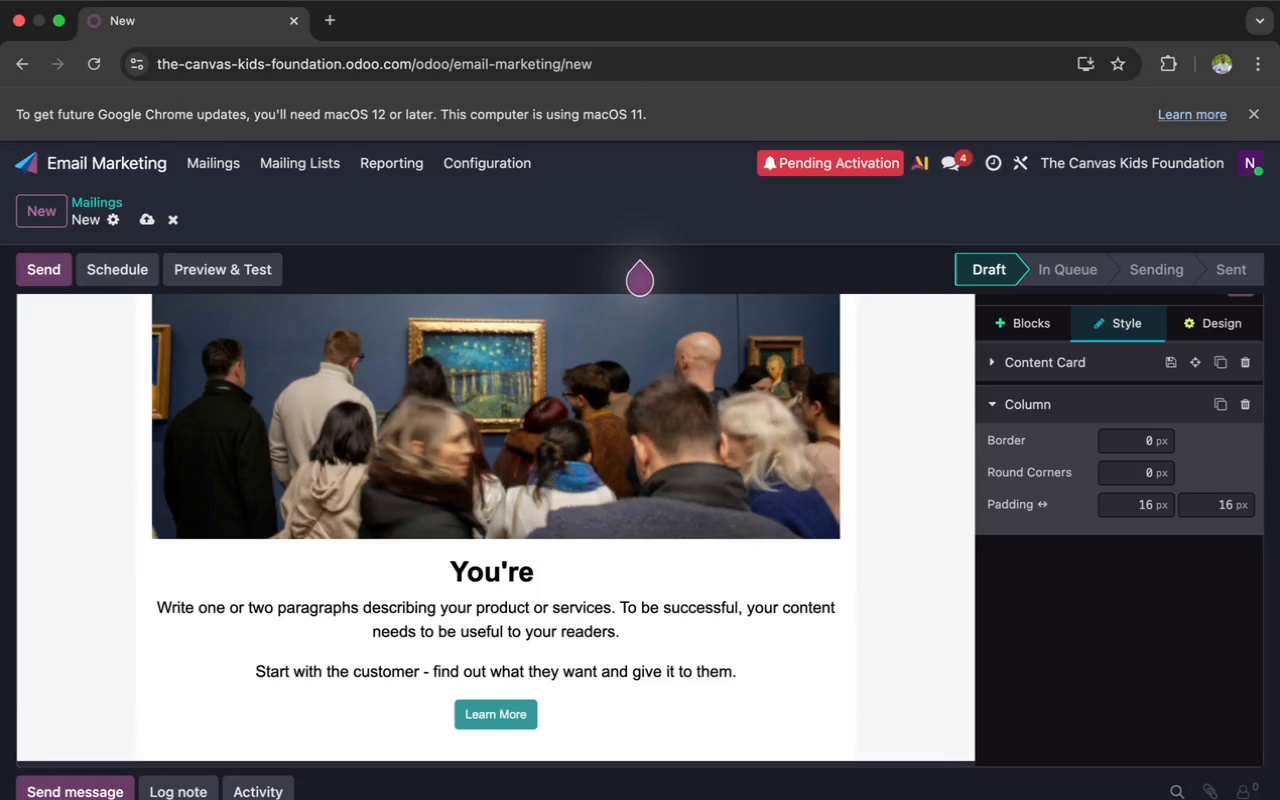 
wait(5.74)
 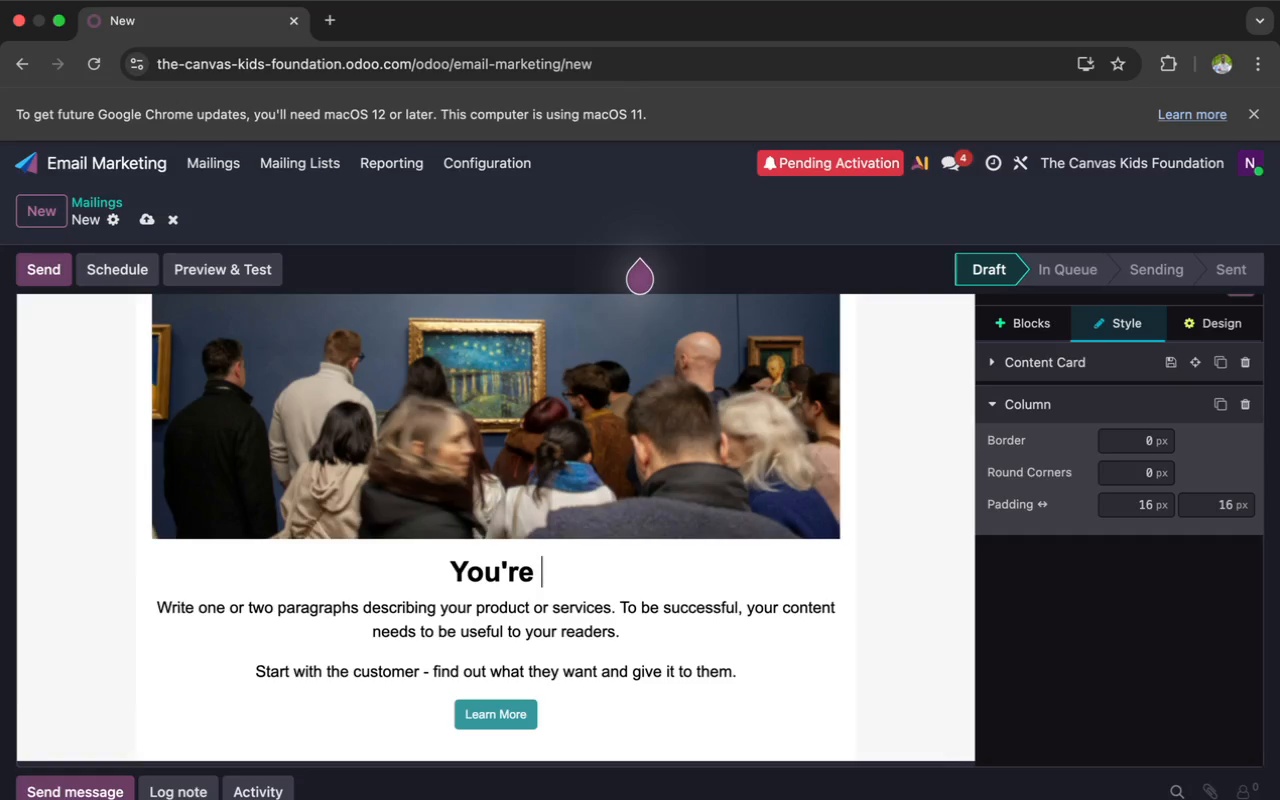 
type(Invited to Our Student )
 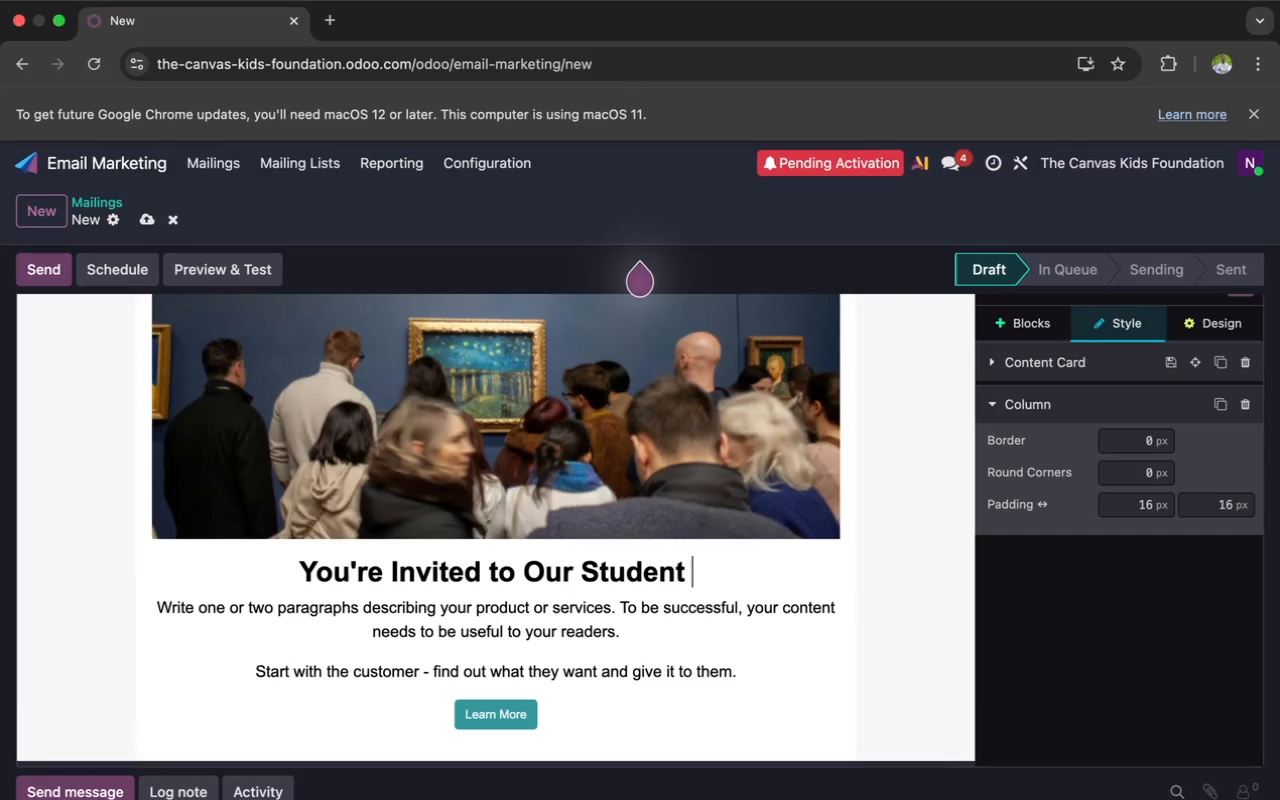 
type(Gallery )
 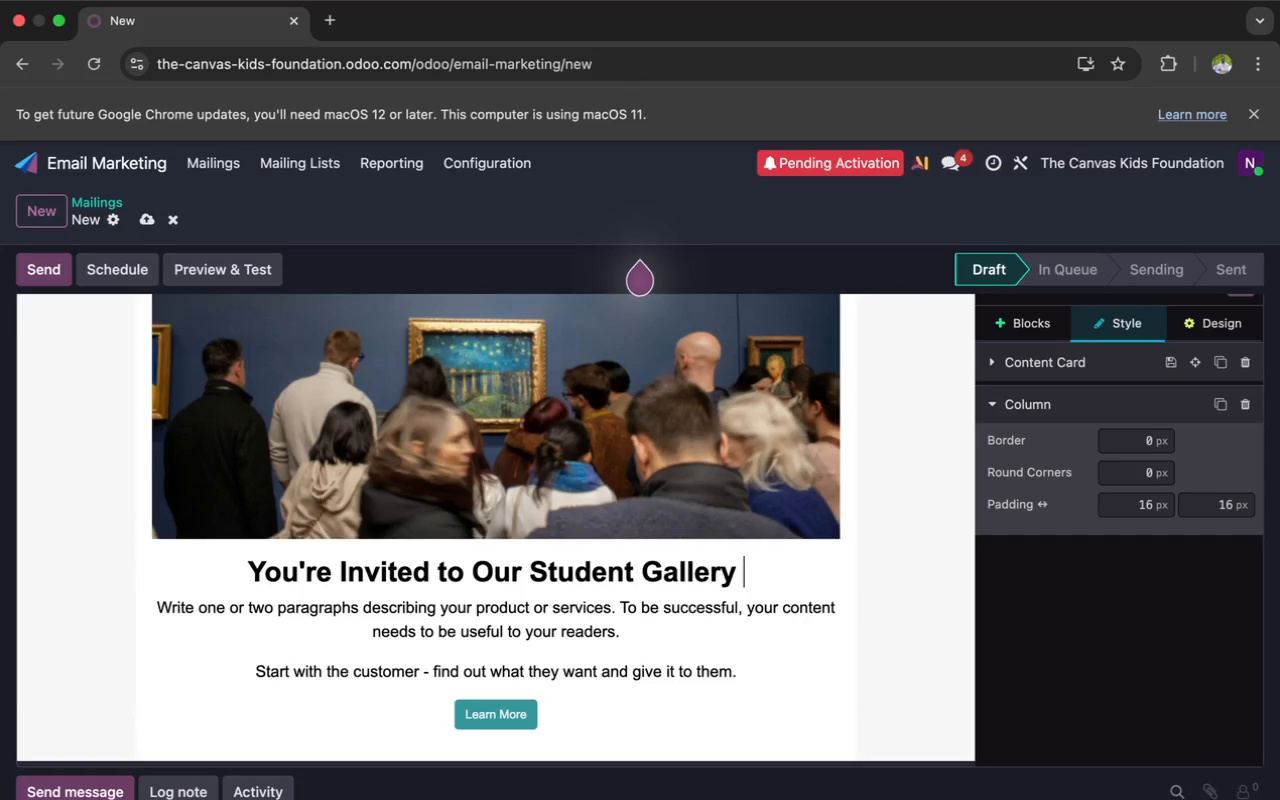 
type(Night)
 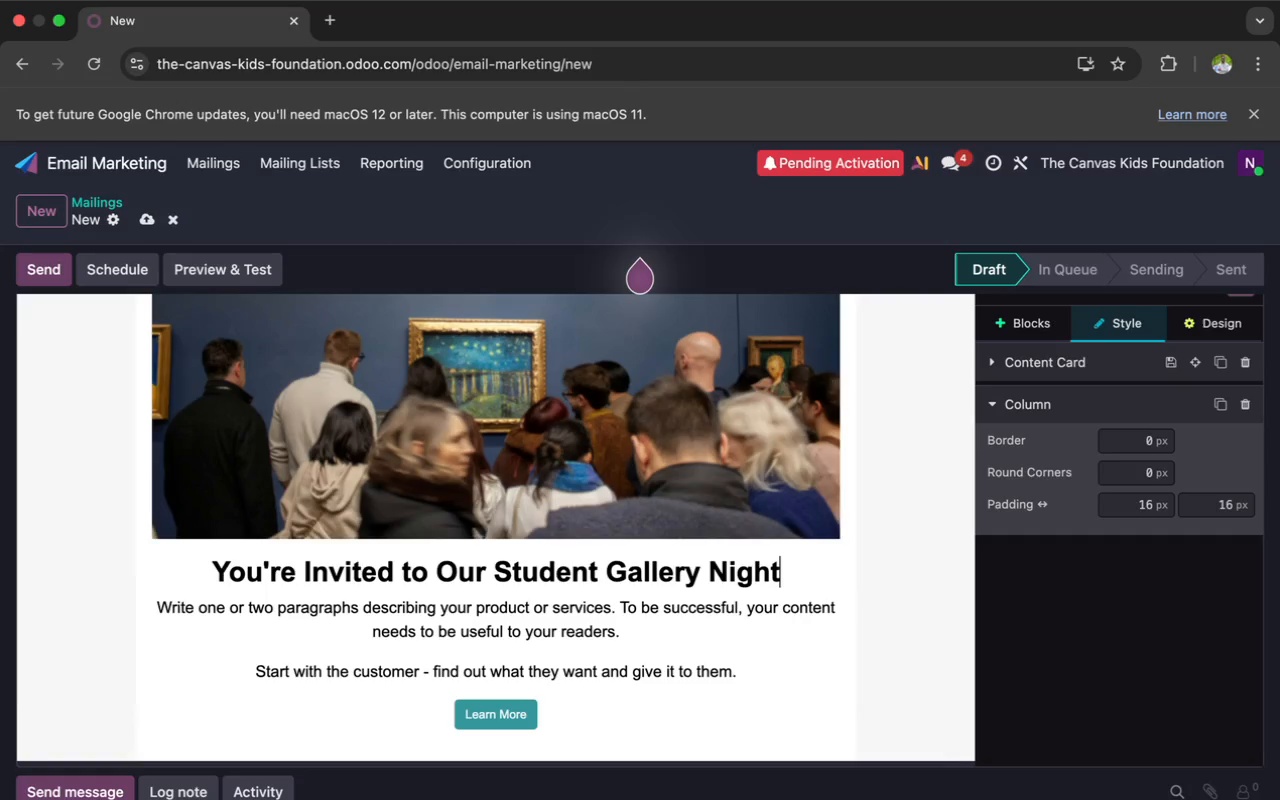 
wait(8.24)
 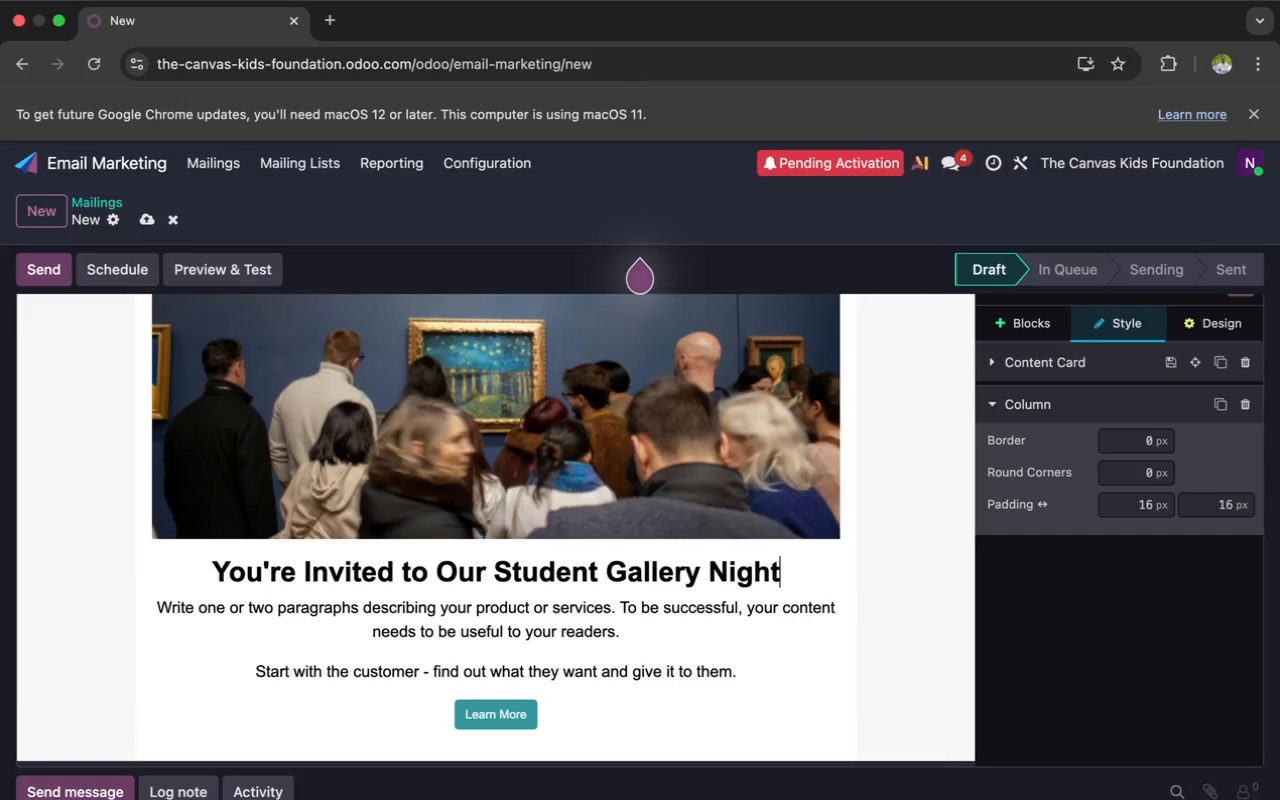 
scroll: coordinate [252, 585], scroll_direction: down, amount: 3.0
 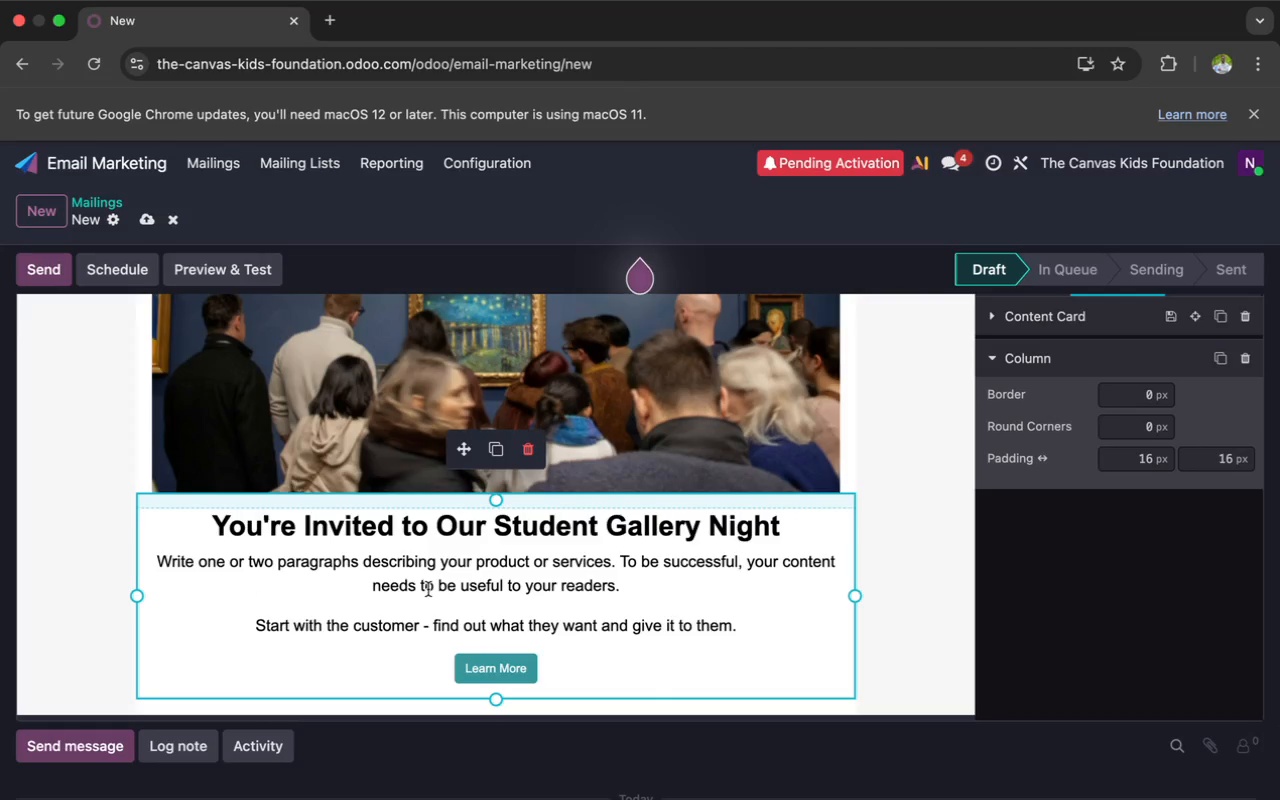 
left_click_drag(start_coordinate=[743, 629], to_coordinate=[142, 565])
 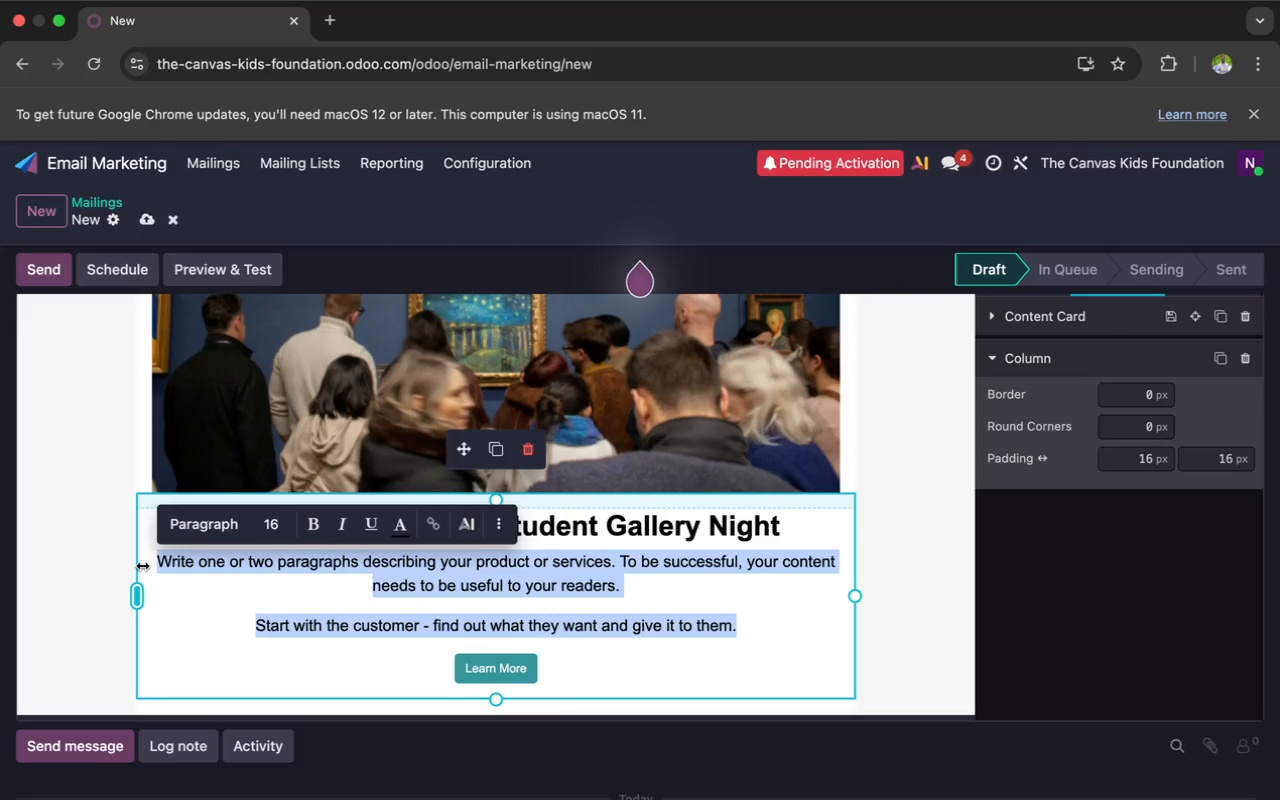 
type(Hi {{ object.name }},)
 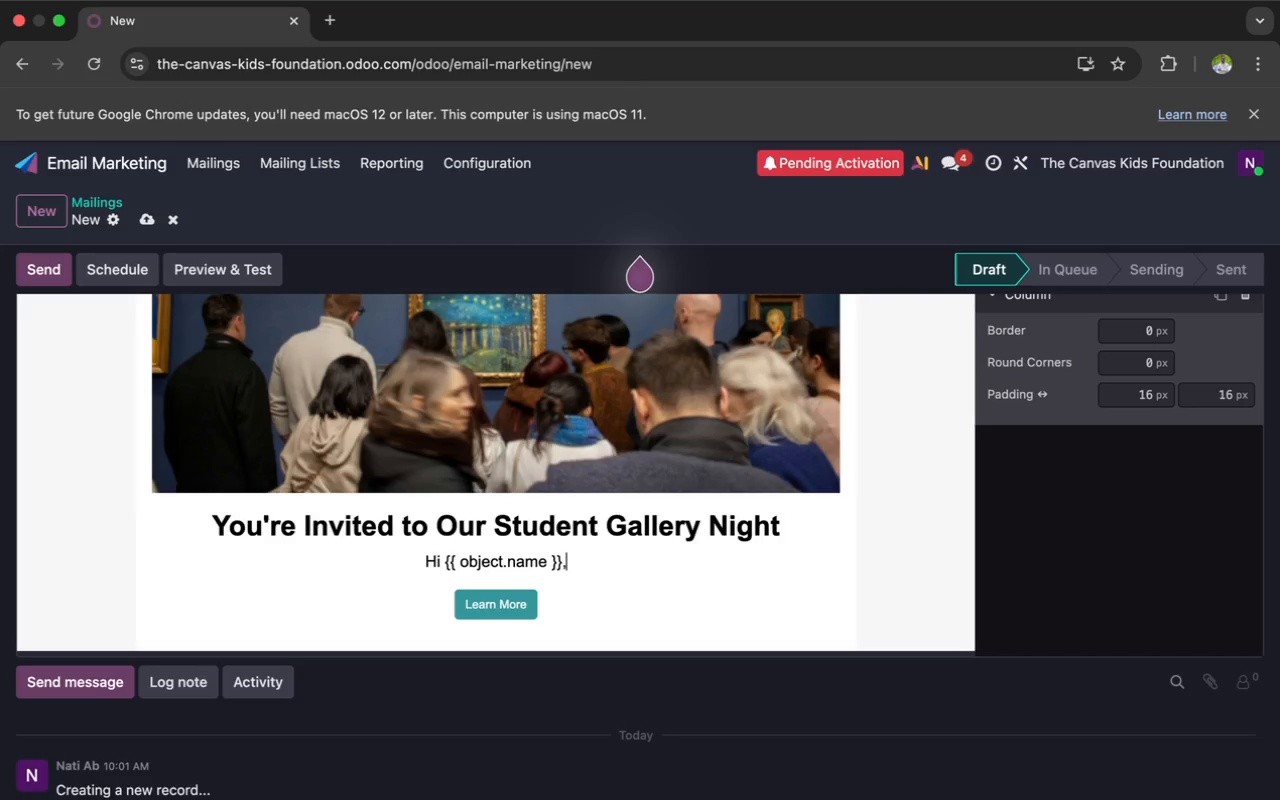 
key(Enter)
 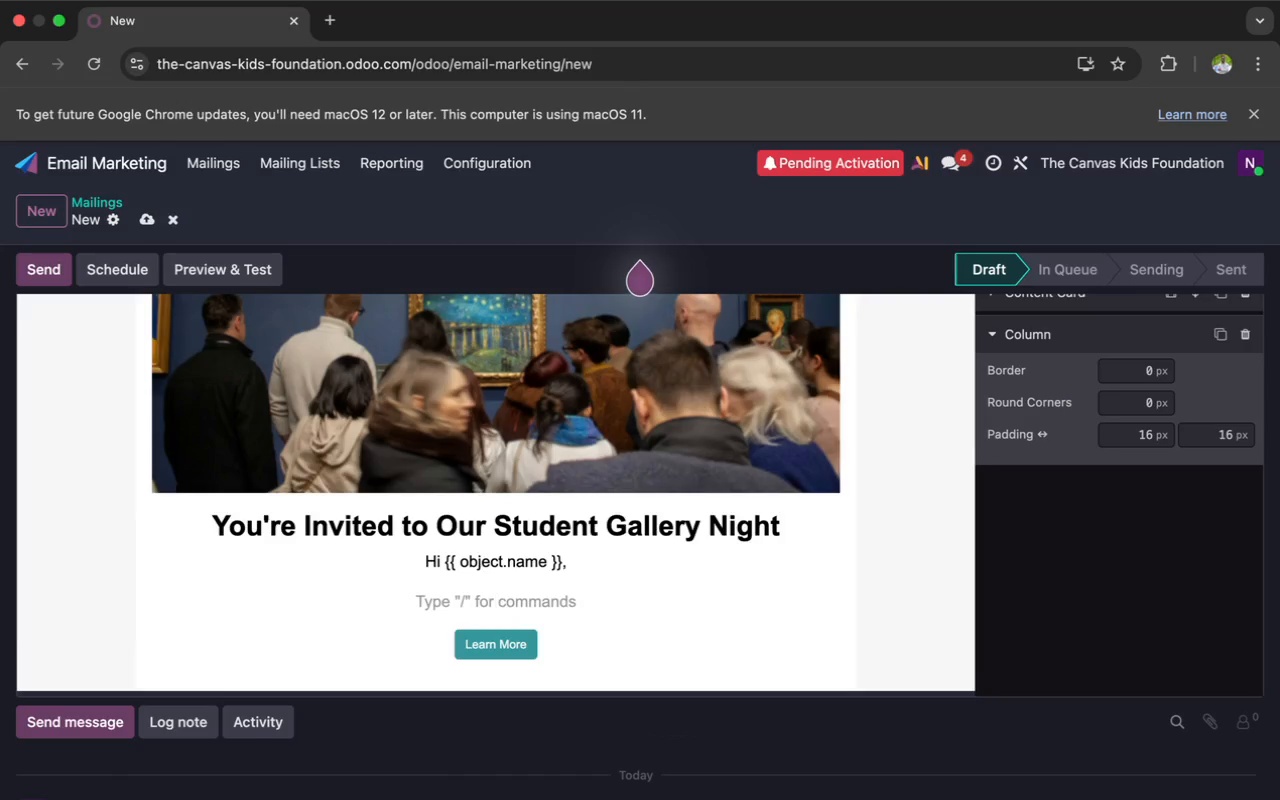 
key(Shift+Y)
 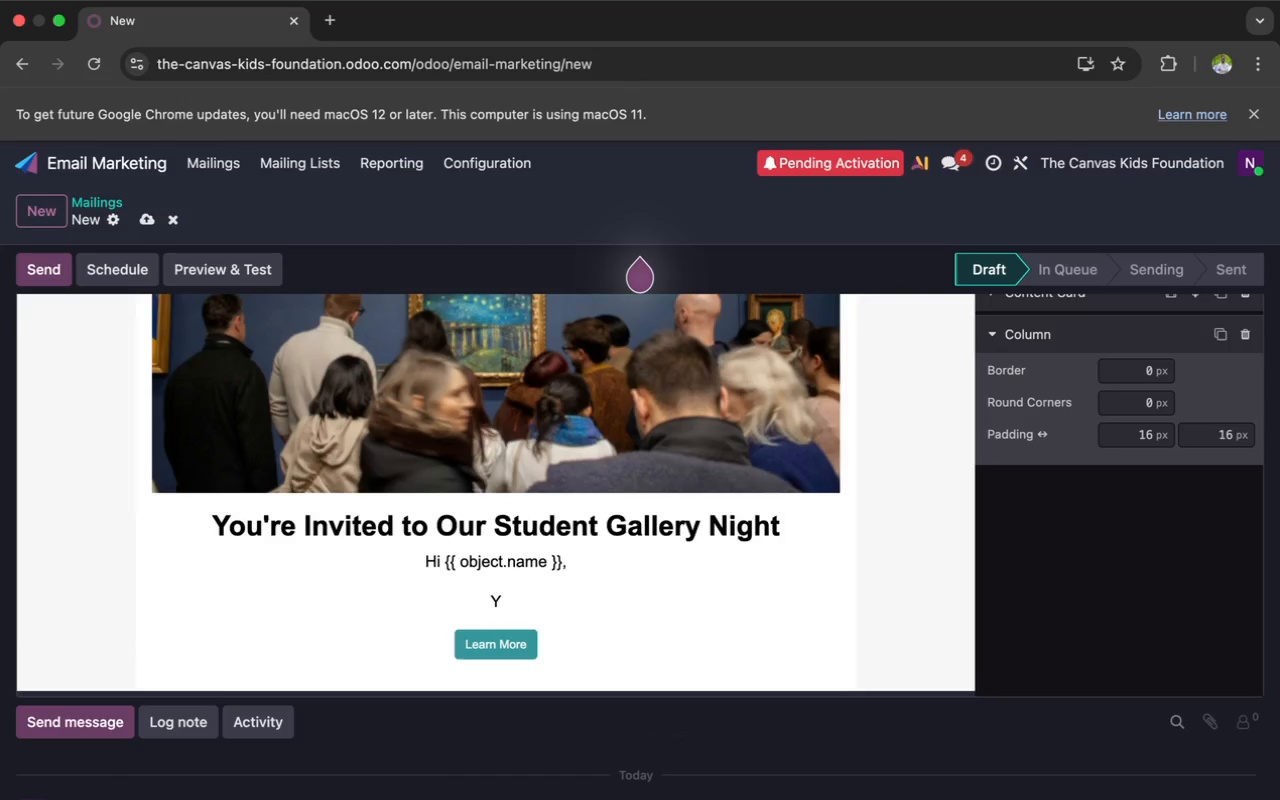 
wait(5.02)
 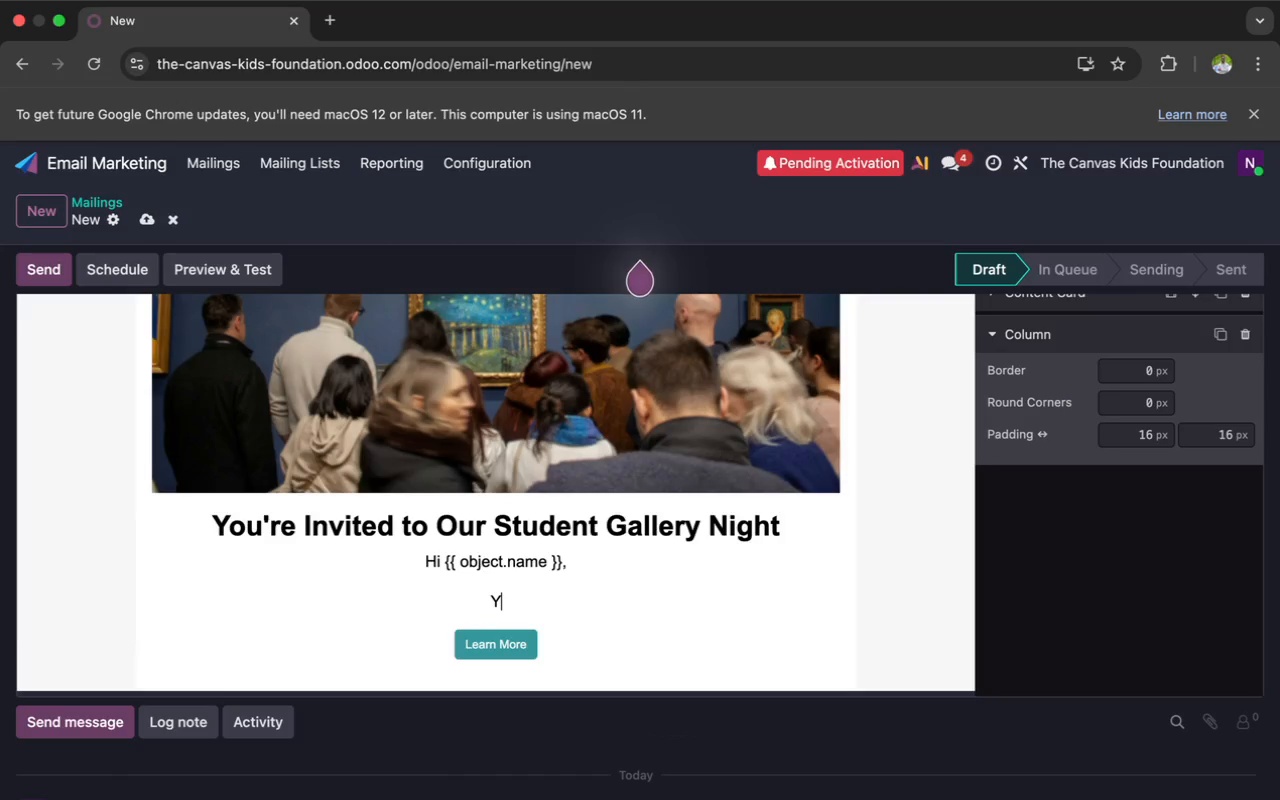 
type(ou've seen the stories.)
 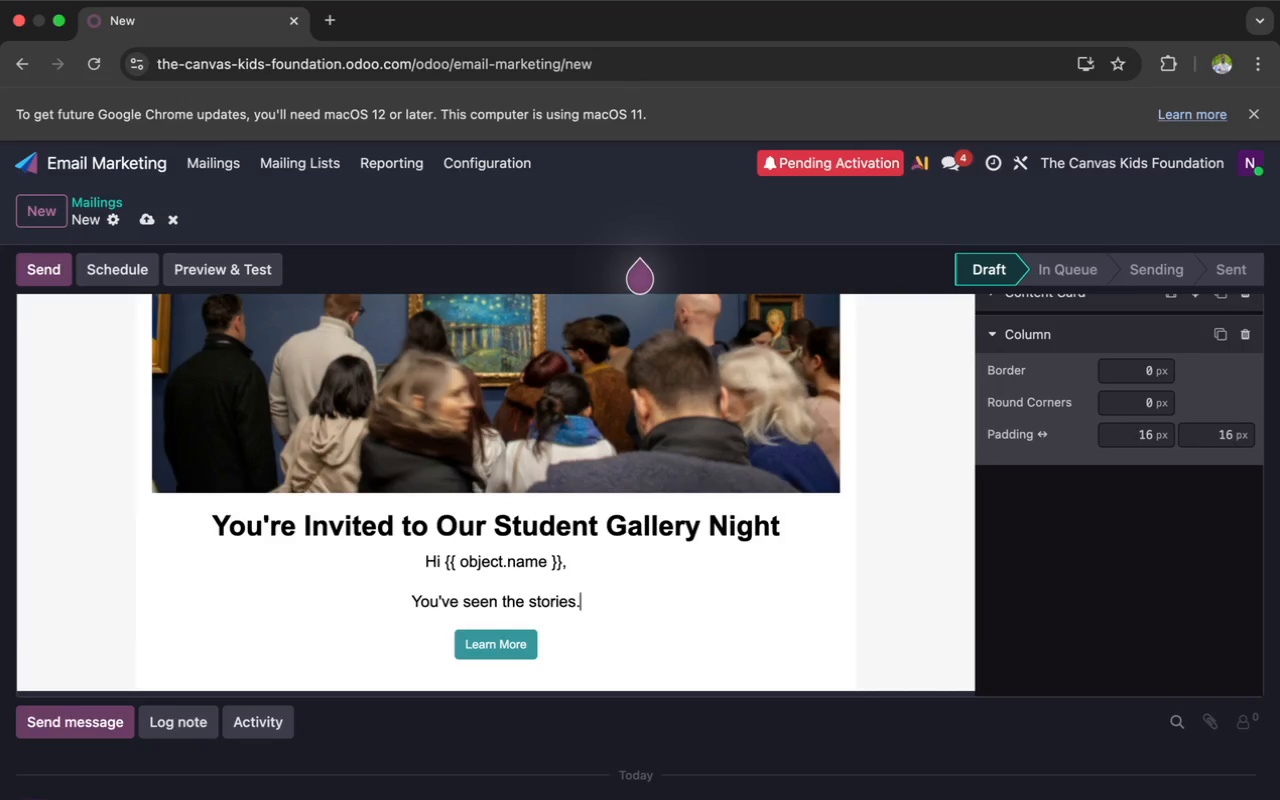 
key(Enter)
 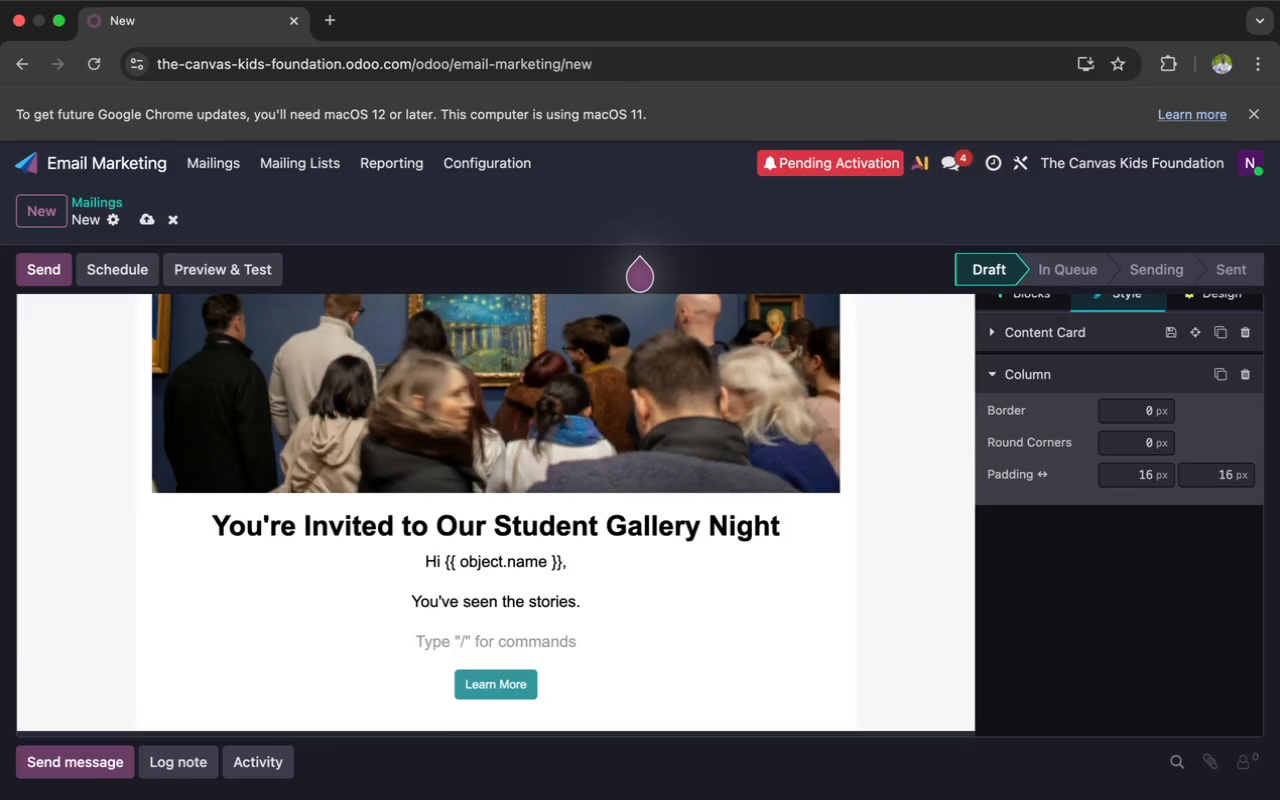 
type(you've seen the )
 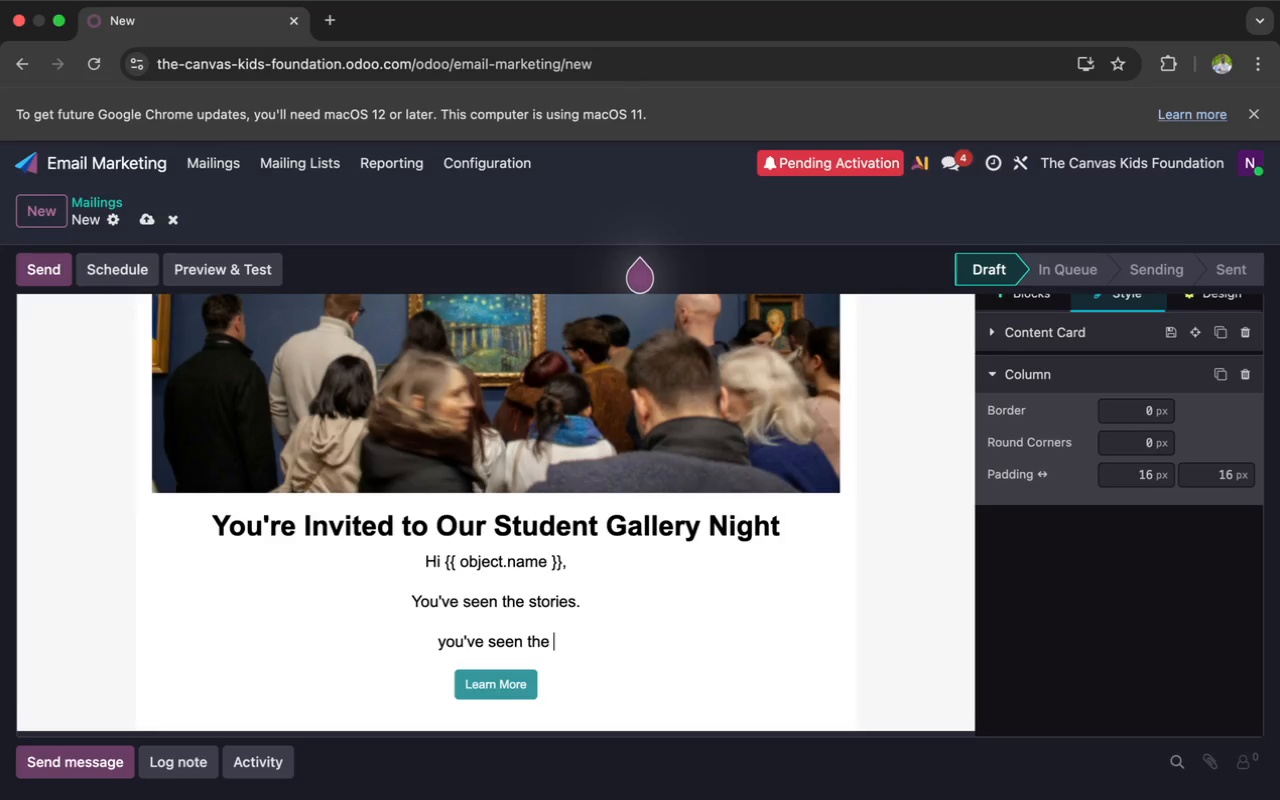 
type(process)
 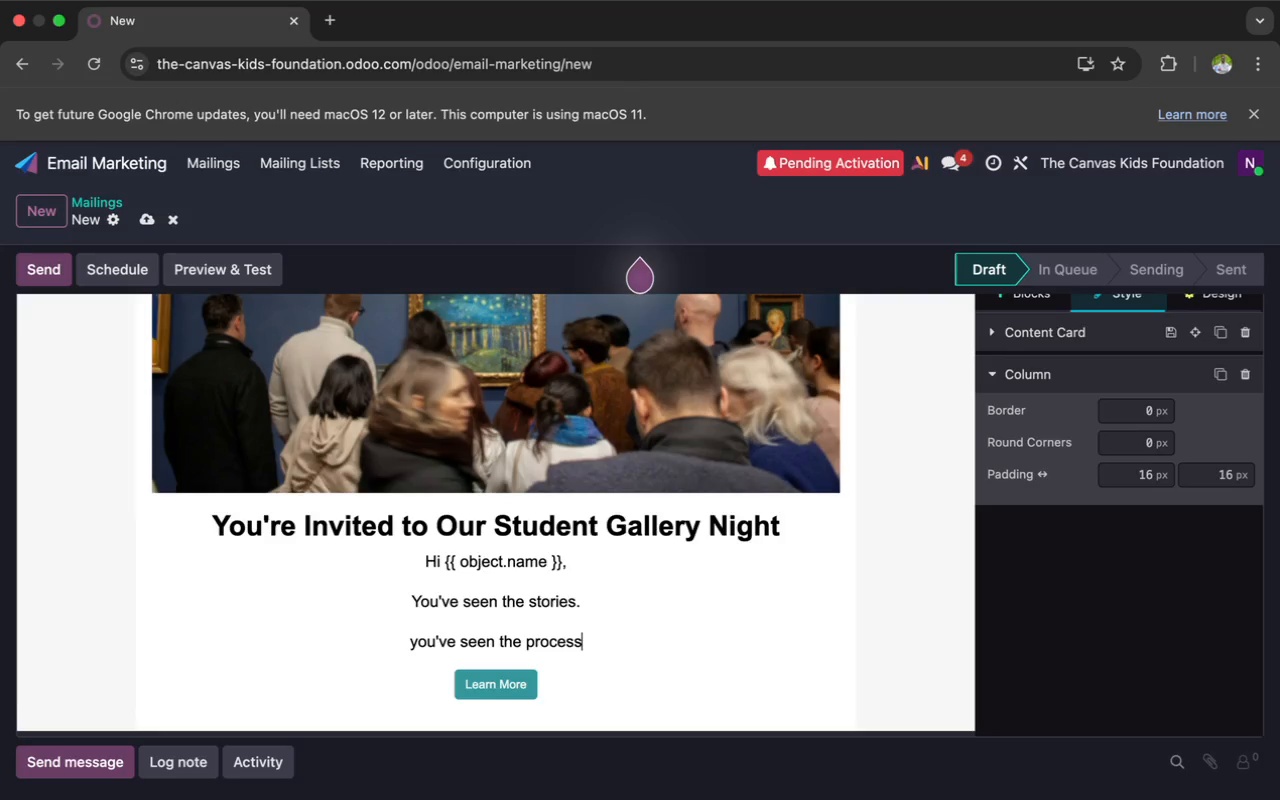 
key(Period)
 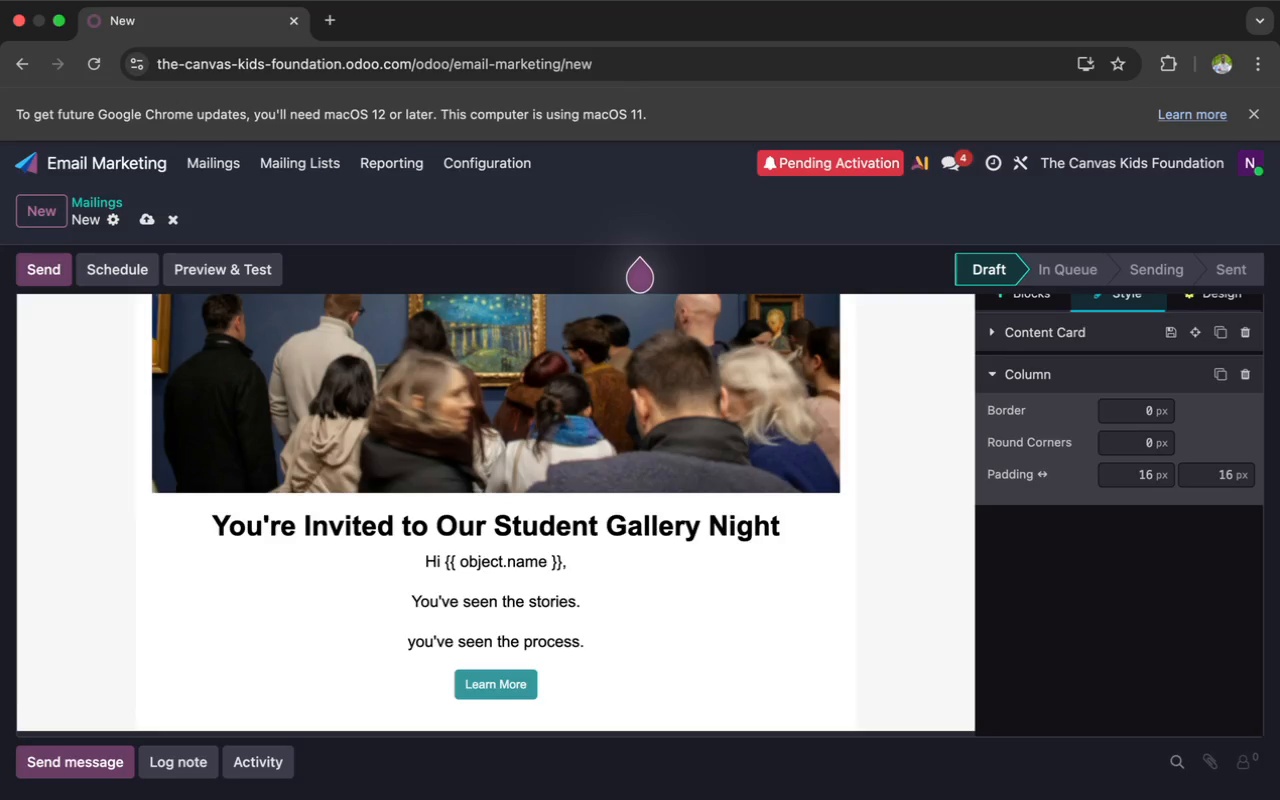 
key(Enter)
 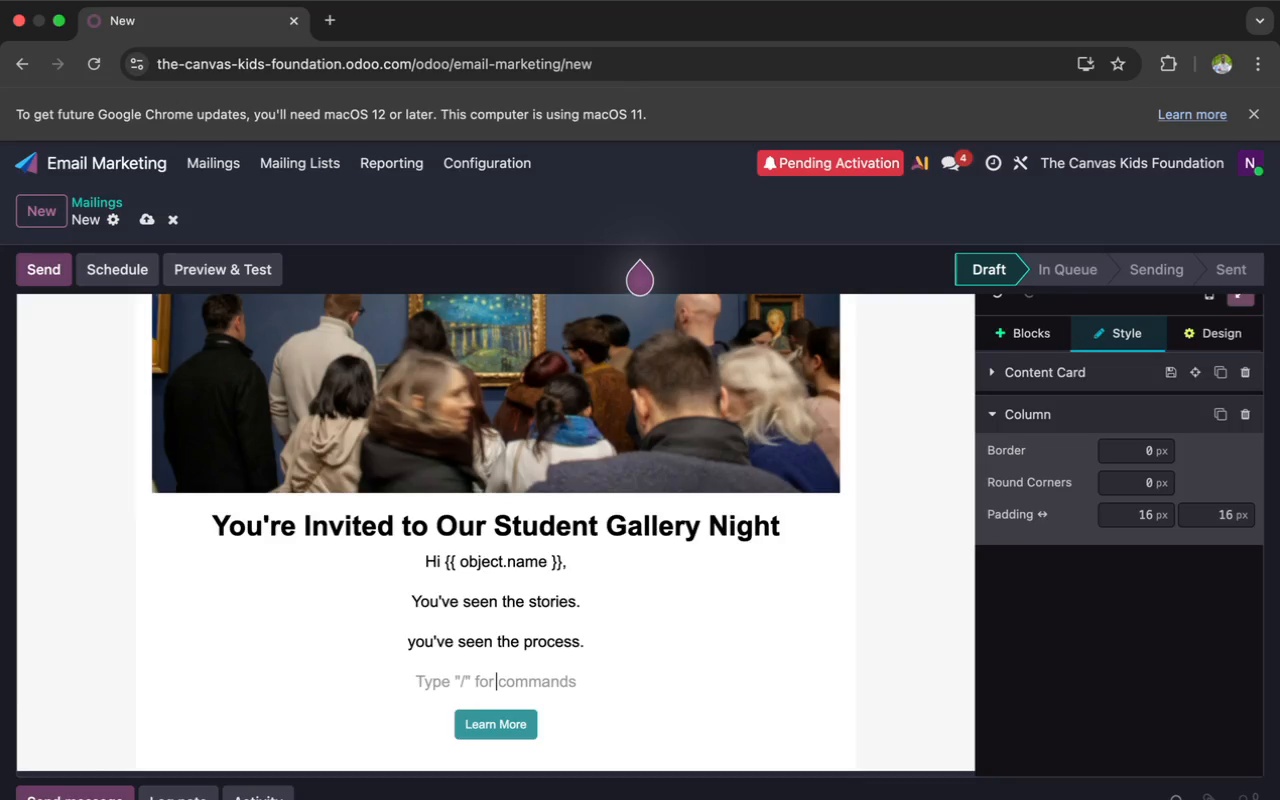 
type(Now ,)
key(Backspace)
key(Backspace)
type(, we invite you to exp)
 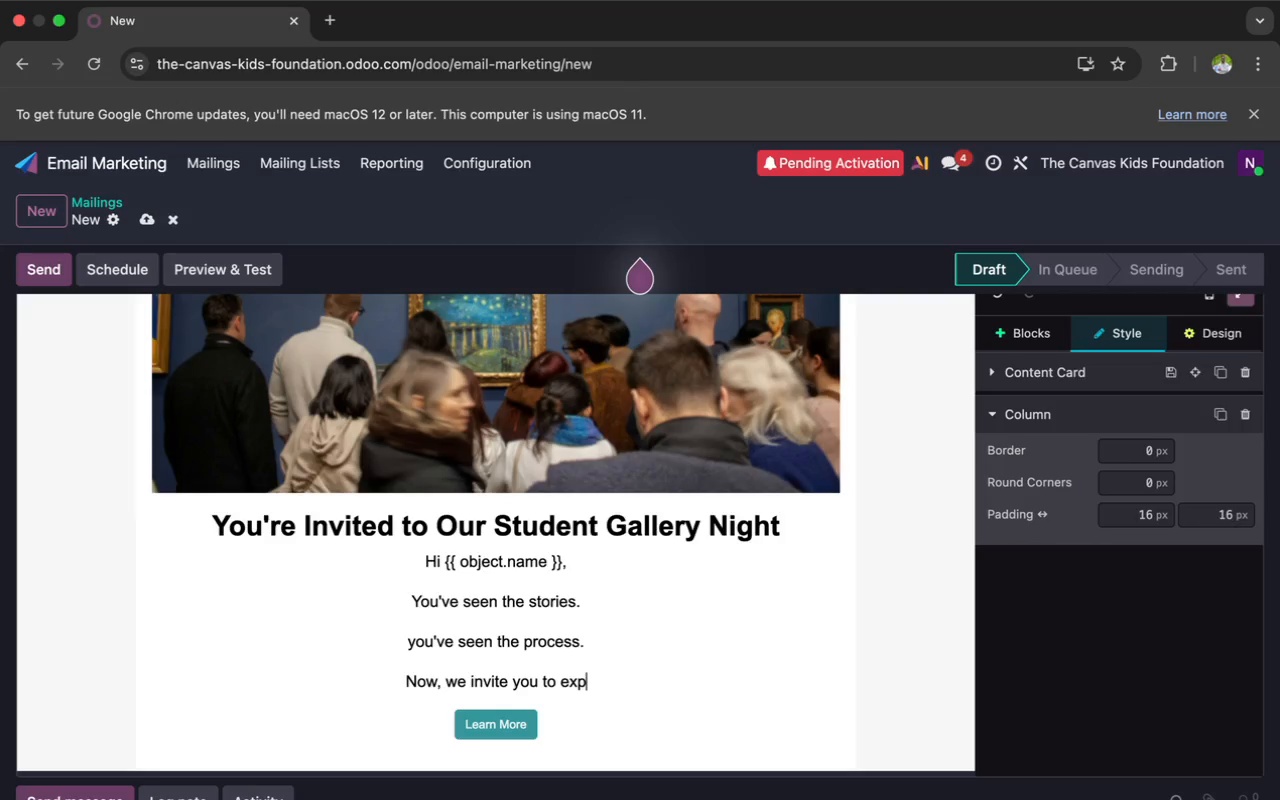 
type(erience the impact in person.)
 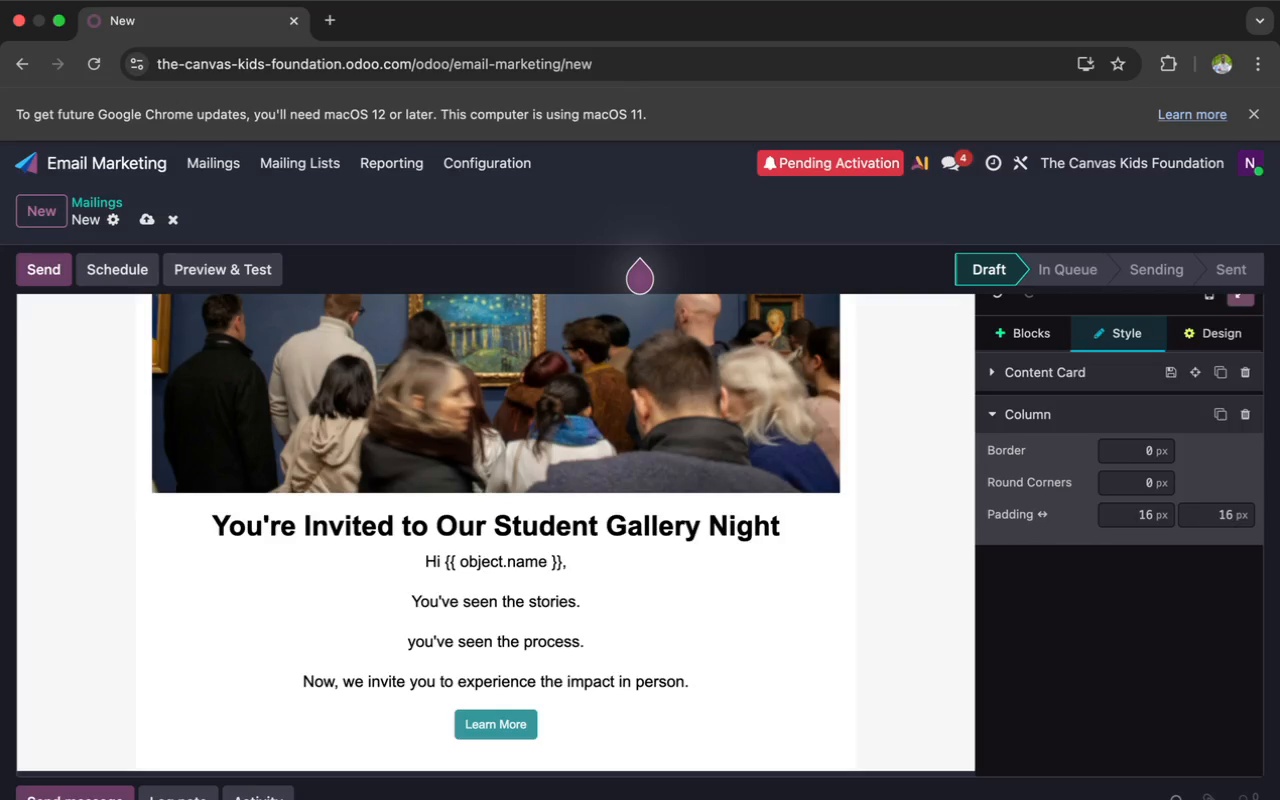 
wait(16.79)
 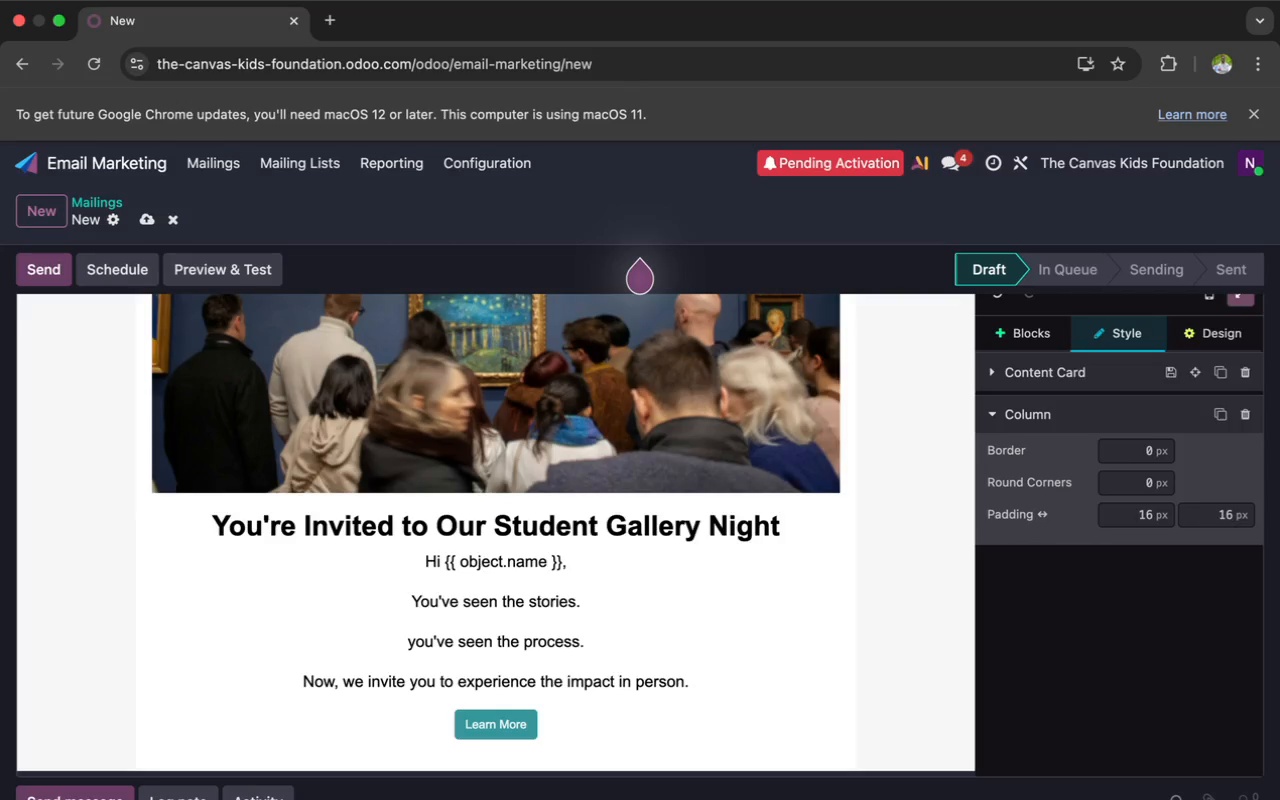 
left_click_drag(start_coordinate=[701, 686], to_coordinate=[422, 564])
 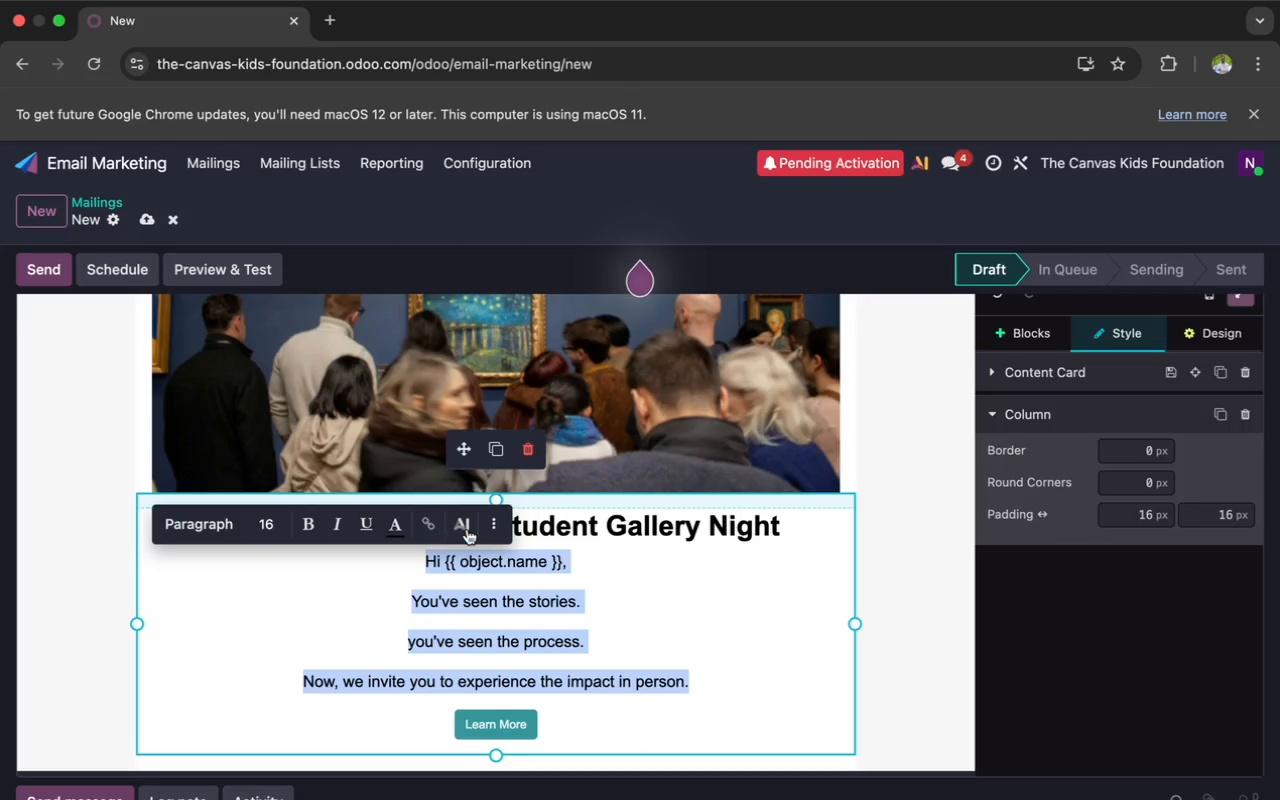 
left_click([491, 528])
 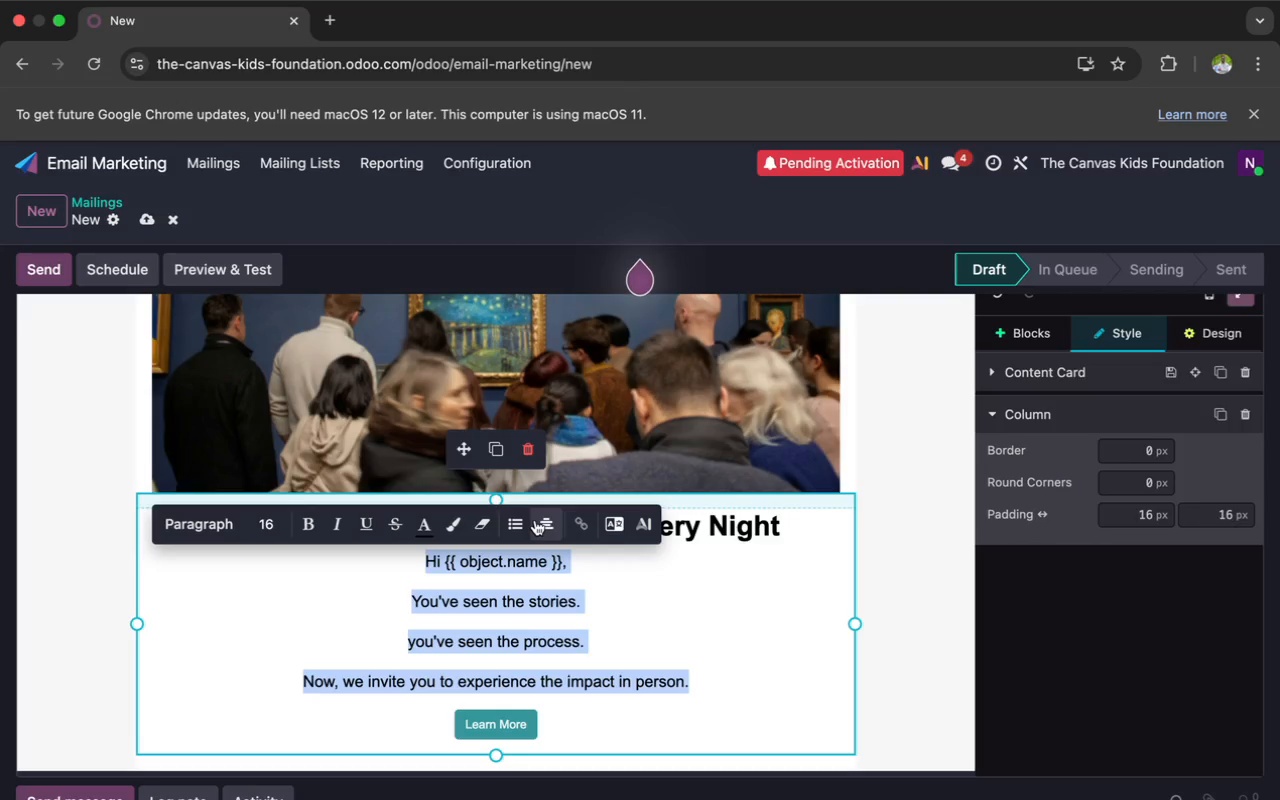 
left_click([536, 520])
 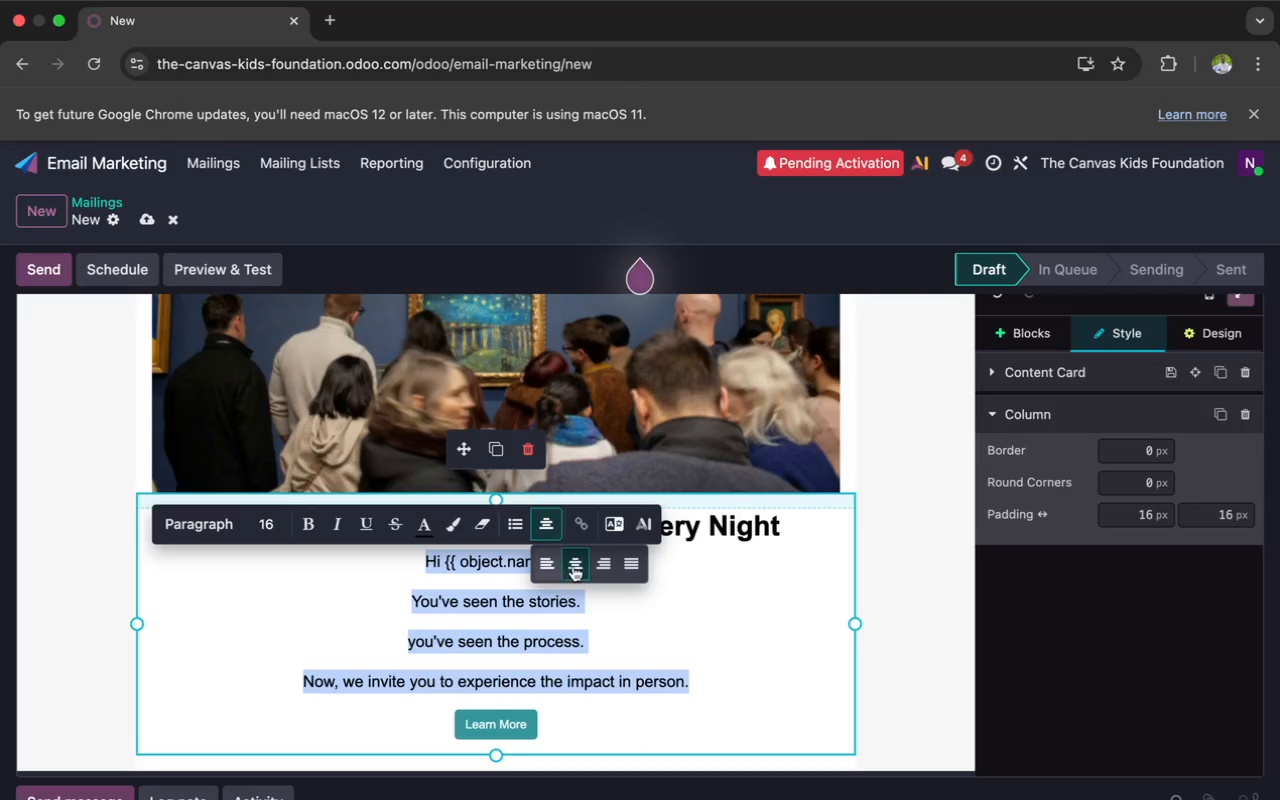 
left_click([623, 563])
 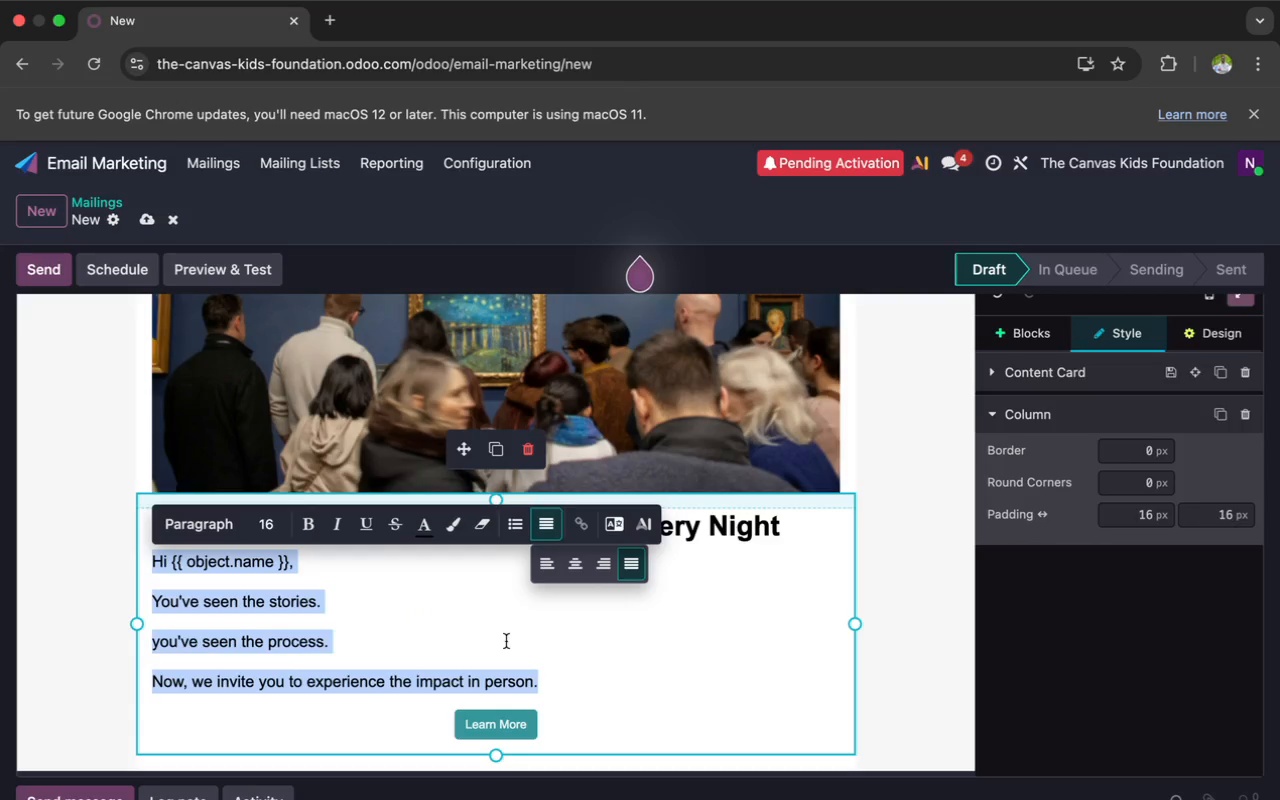 
left_click([535, 642])
 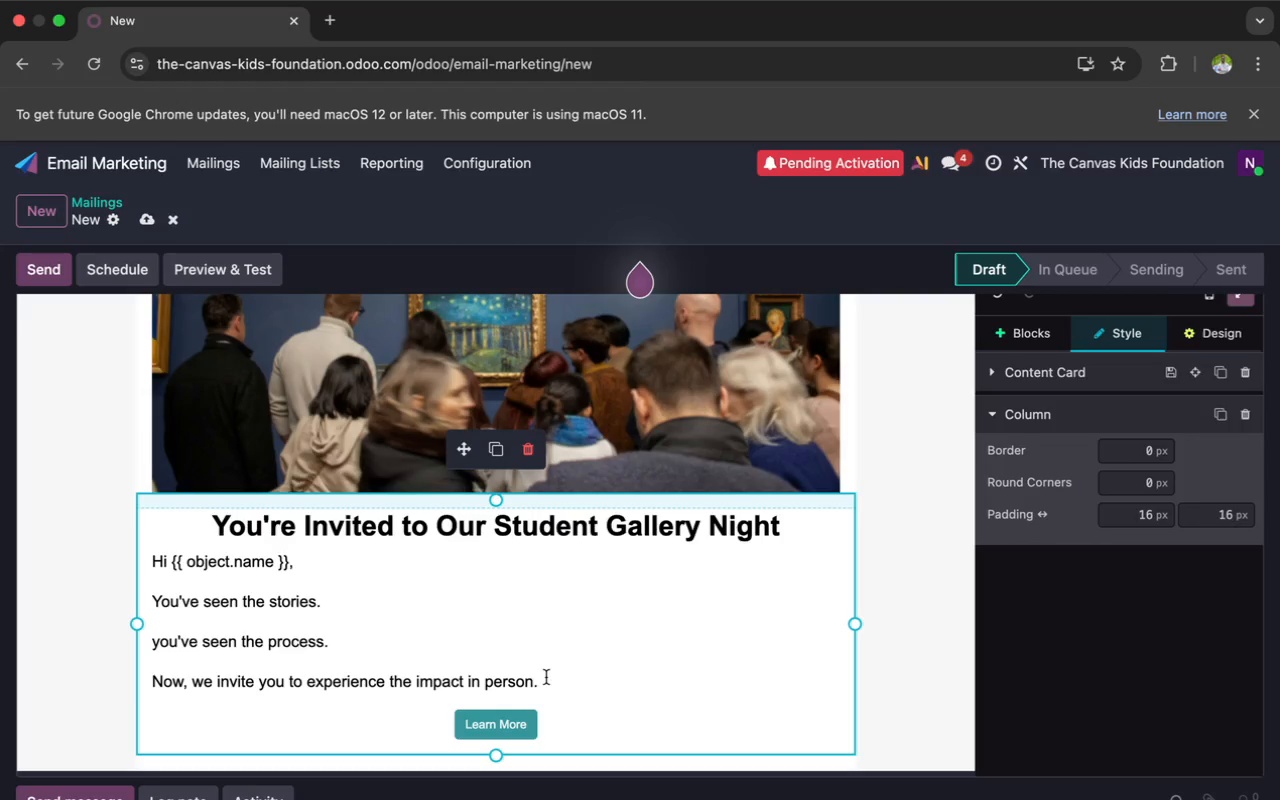 
left_click([546, 681])
 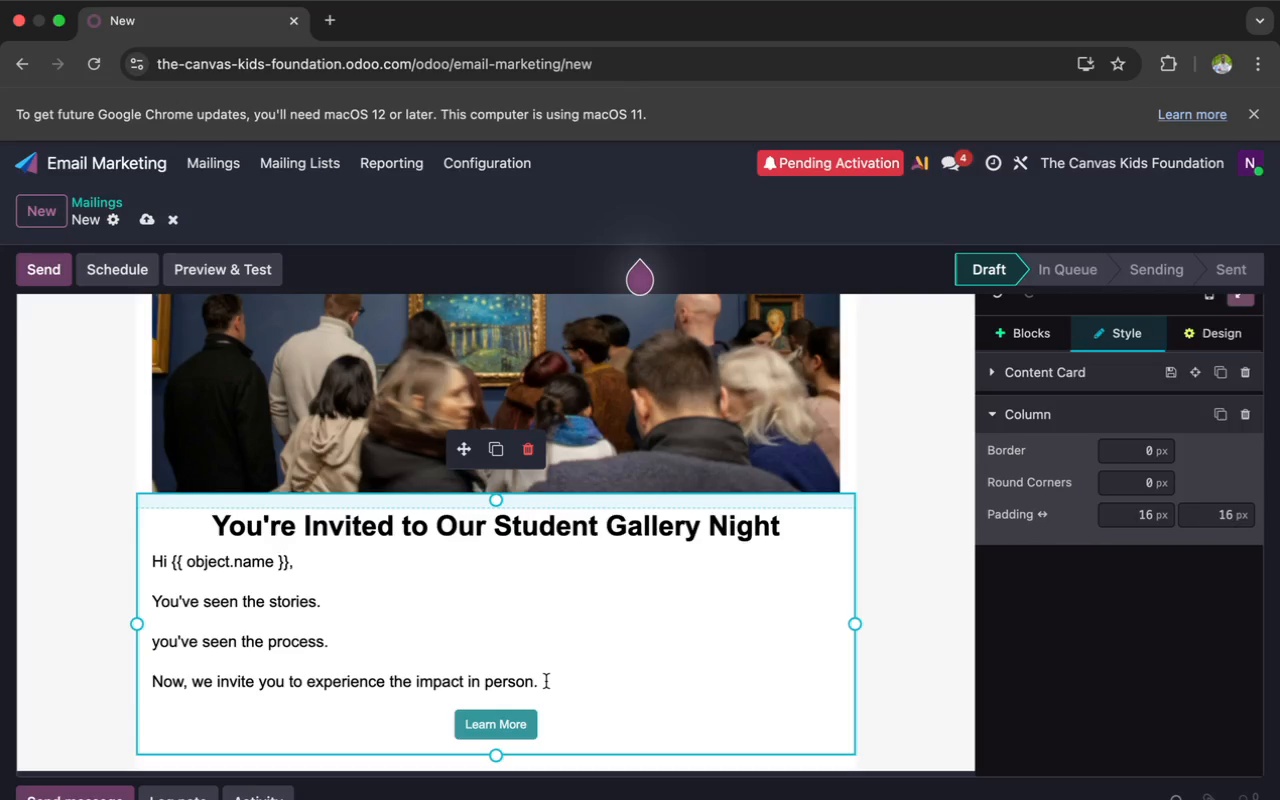 
key(Enter)
 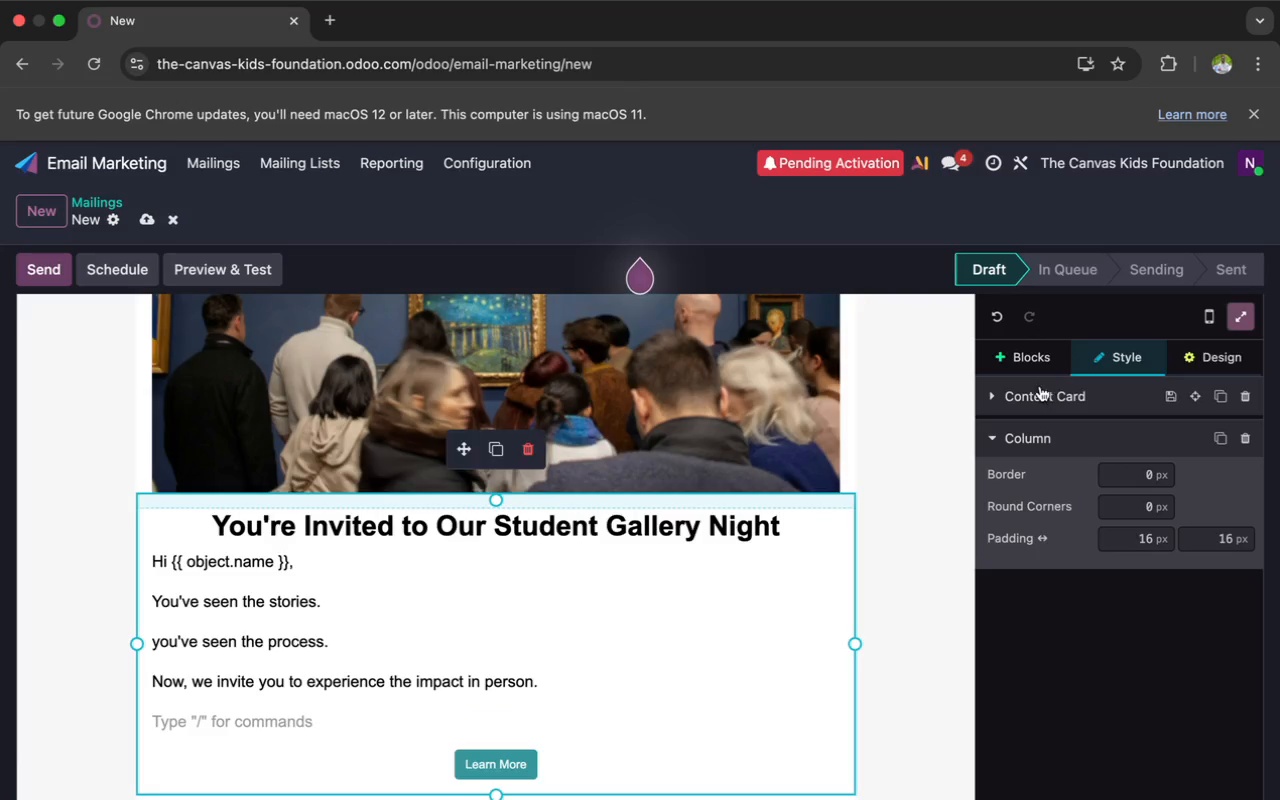 
left_click([1019, 357])
 